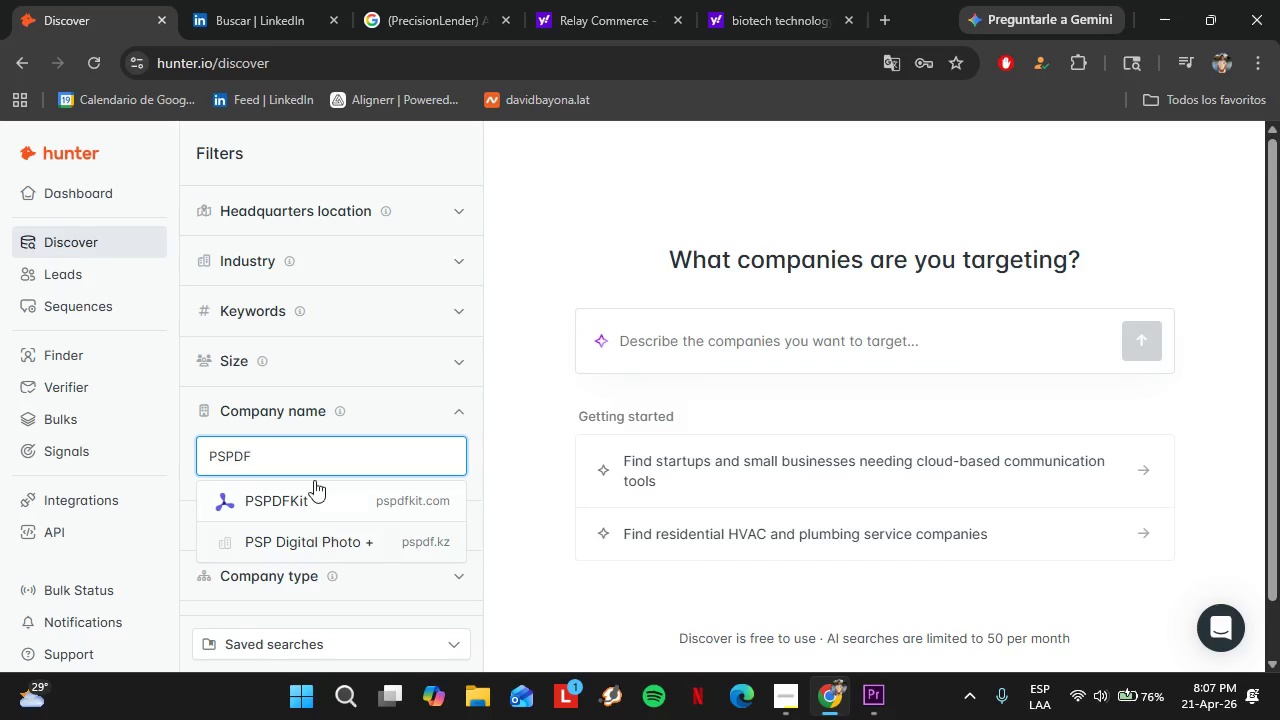 
left_click([282, 0])
 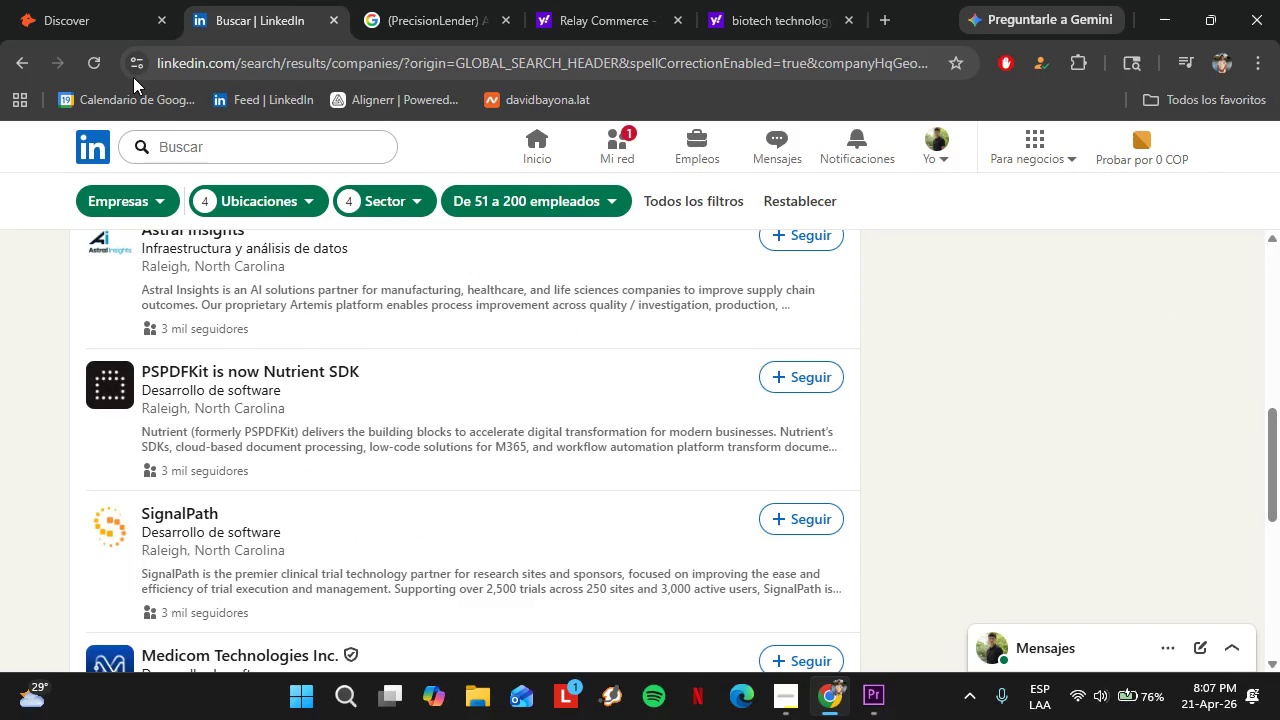 
wait(6.66)
 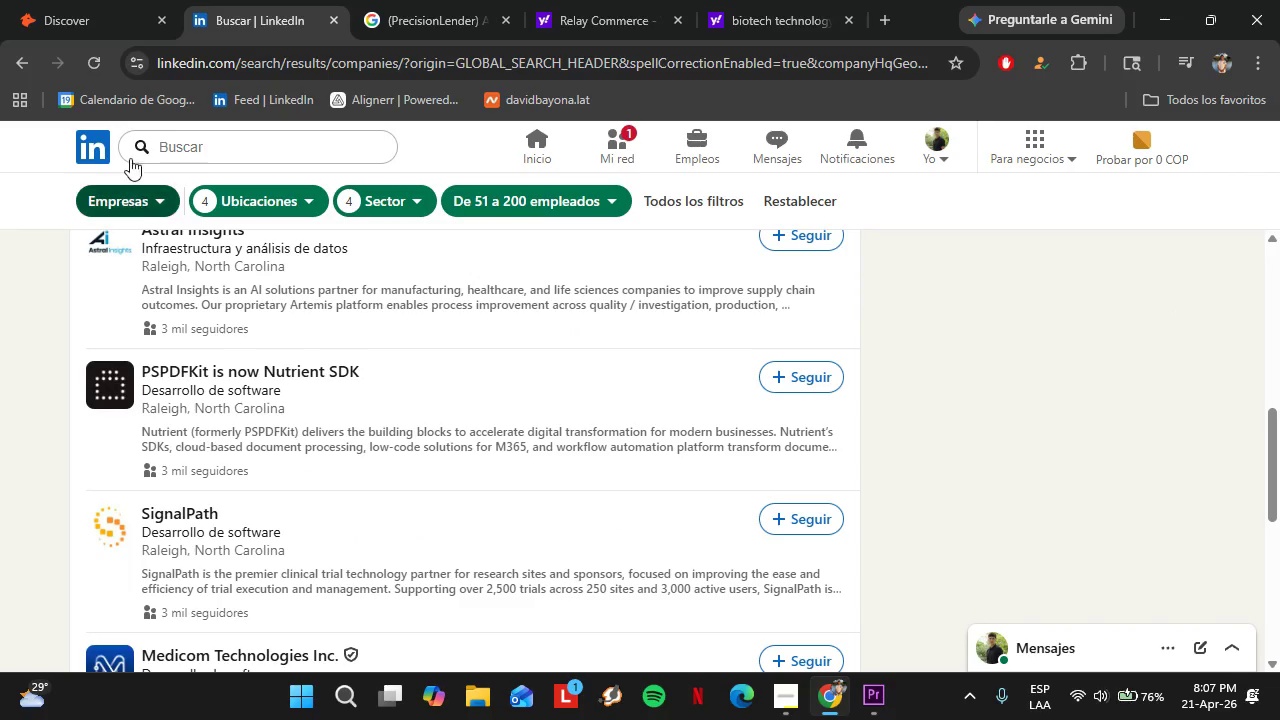 
left_click([112, 6])
 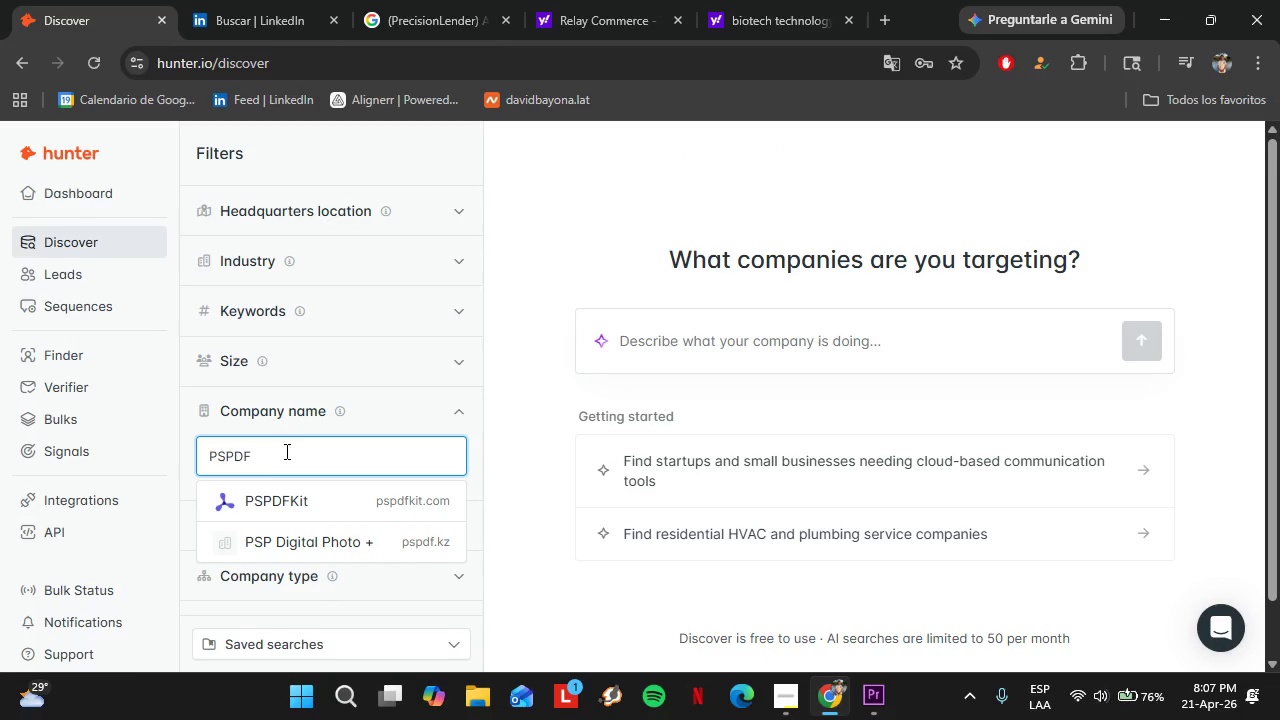 
left_click_drag(start_coordinate=[285, 450], to_coordinate=[199, 443])
 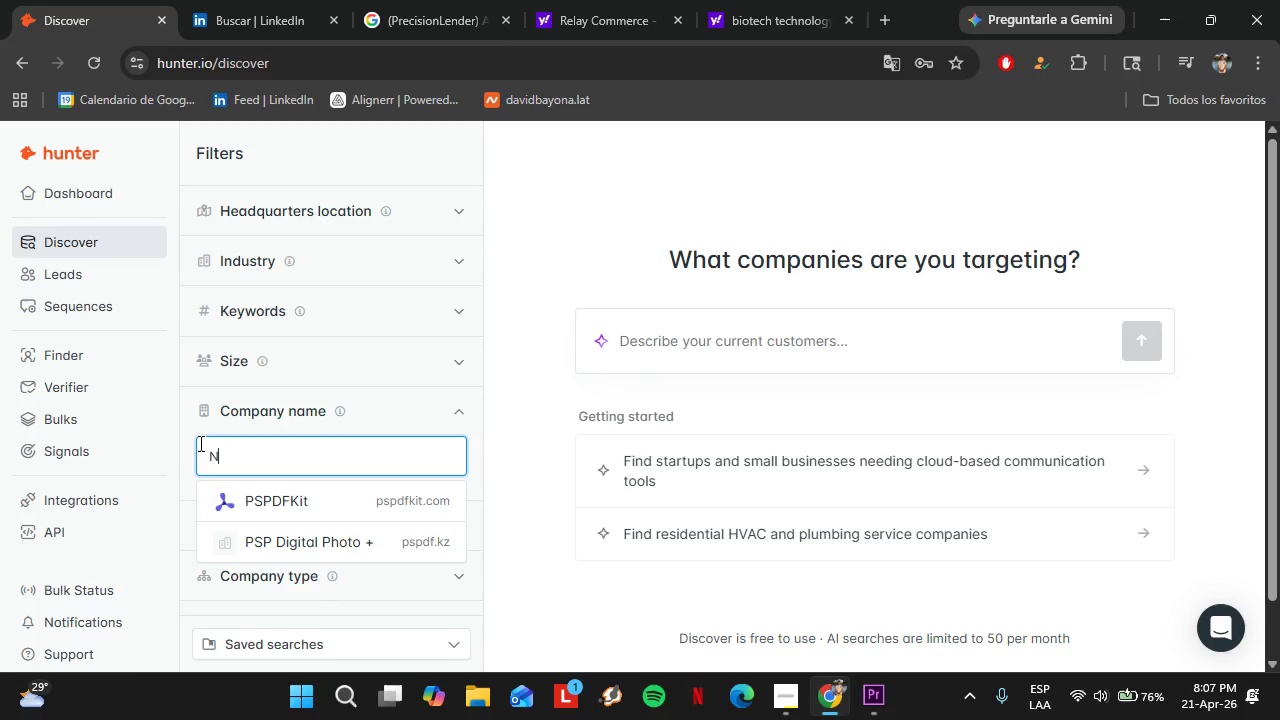 
type(Nutrient )
 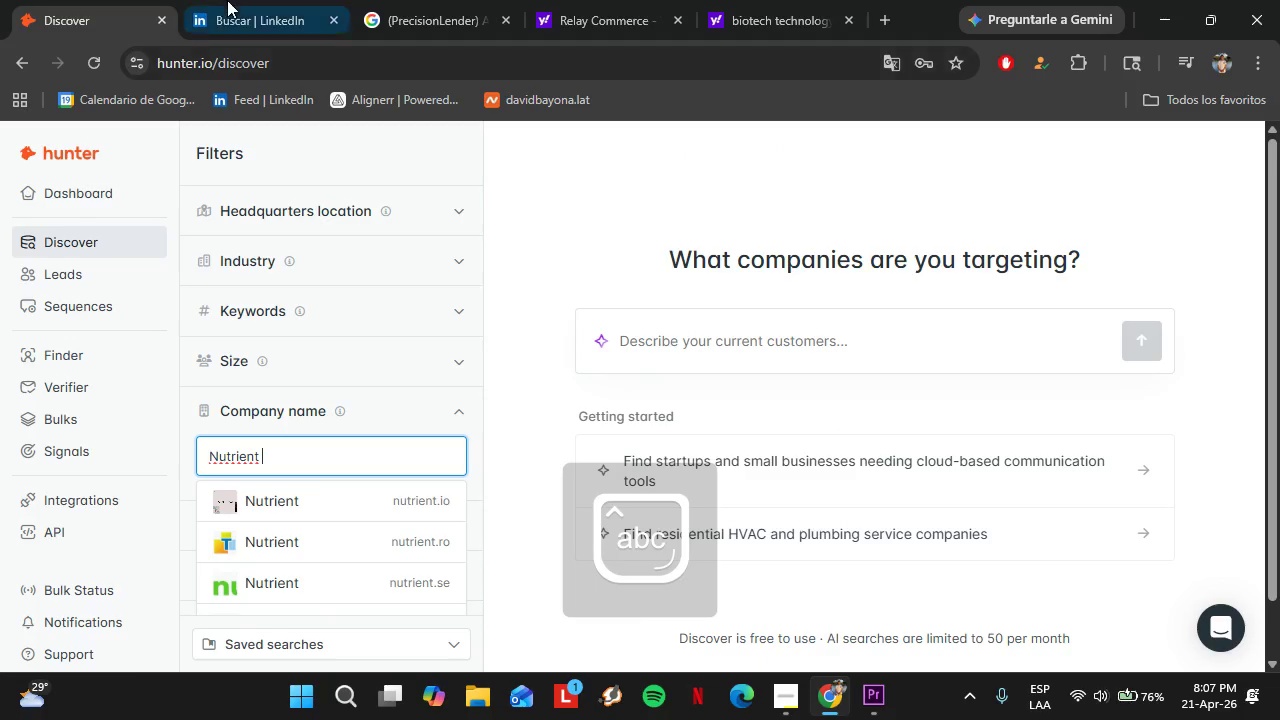 
left_click([230, 0])
 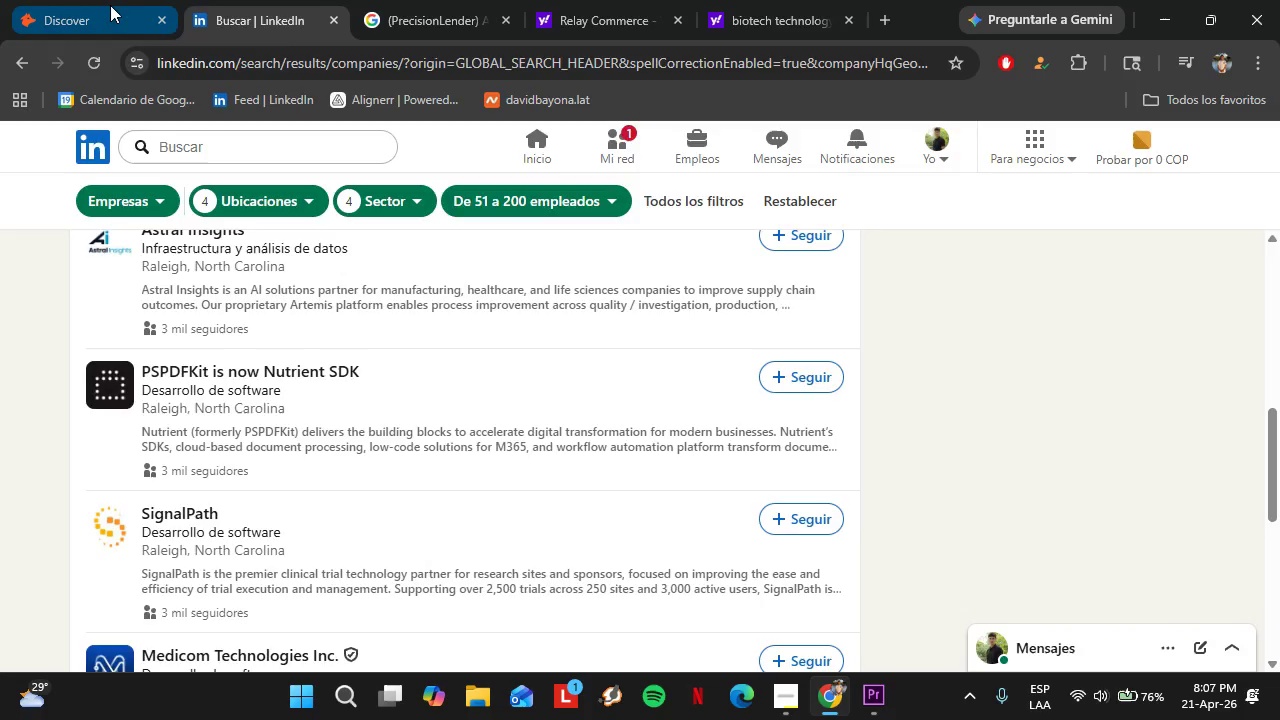 
left_click([110, 3])
 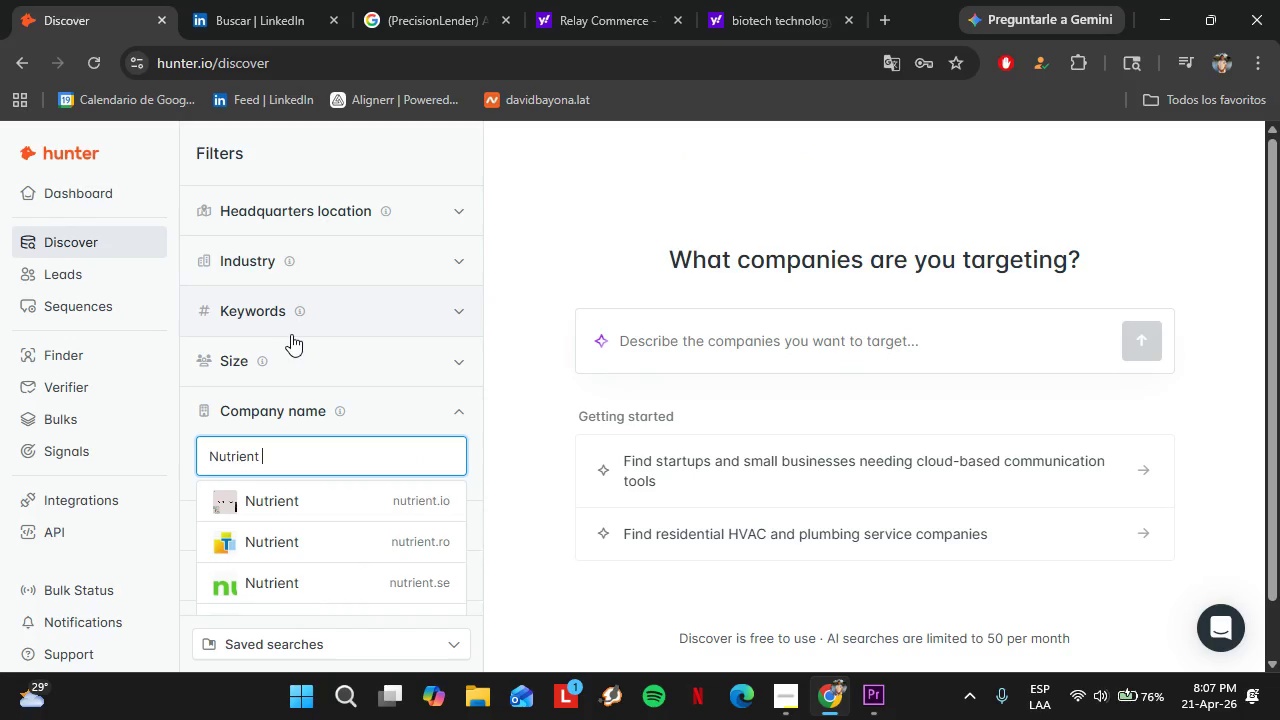 
type(SDK)
 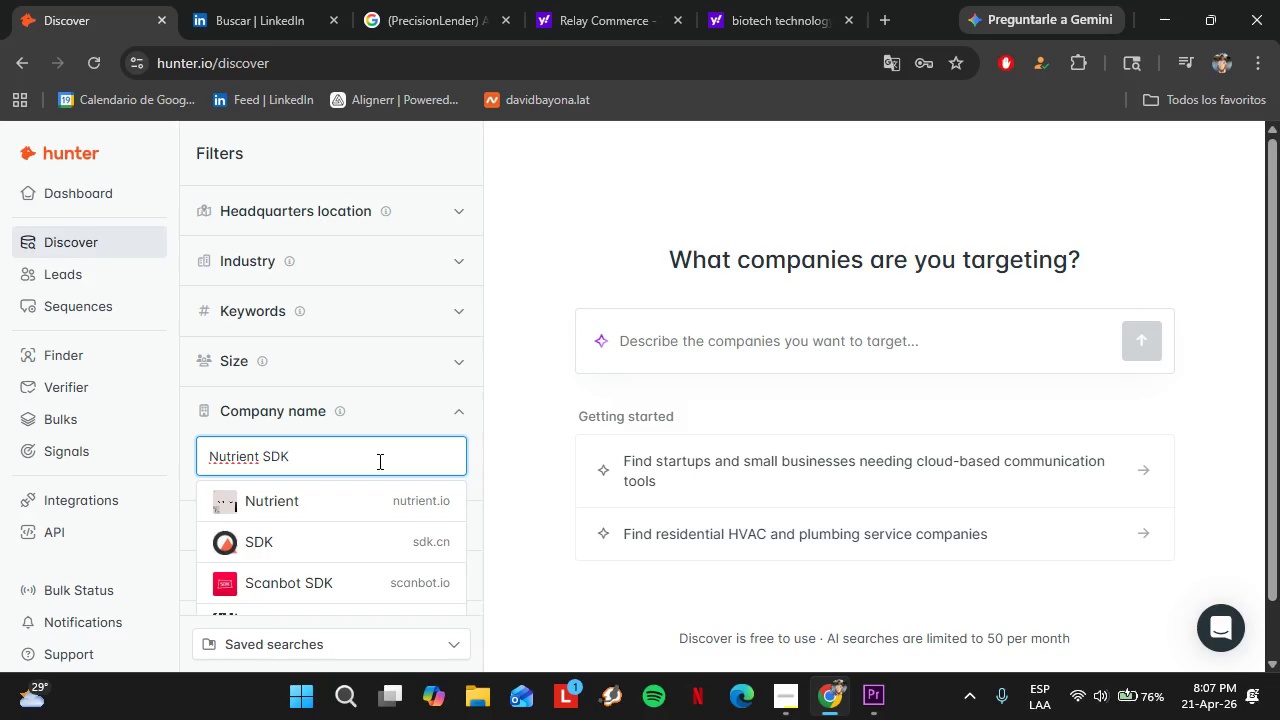 
left_click_drag(start_coordinate=[372, 458], to_coordinate=[363, 457])
 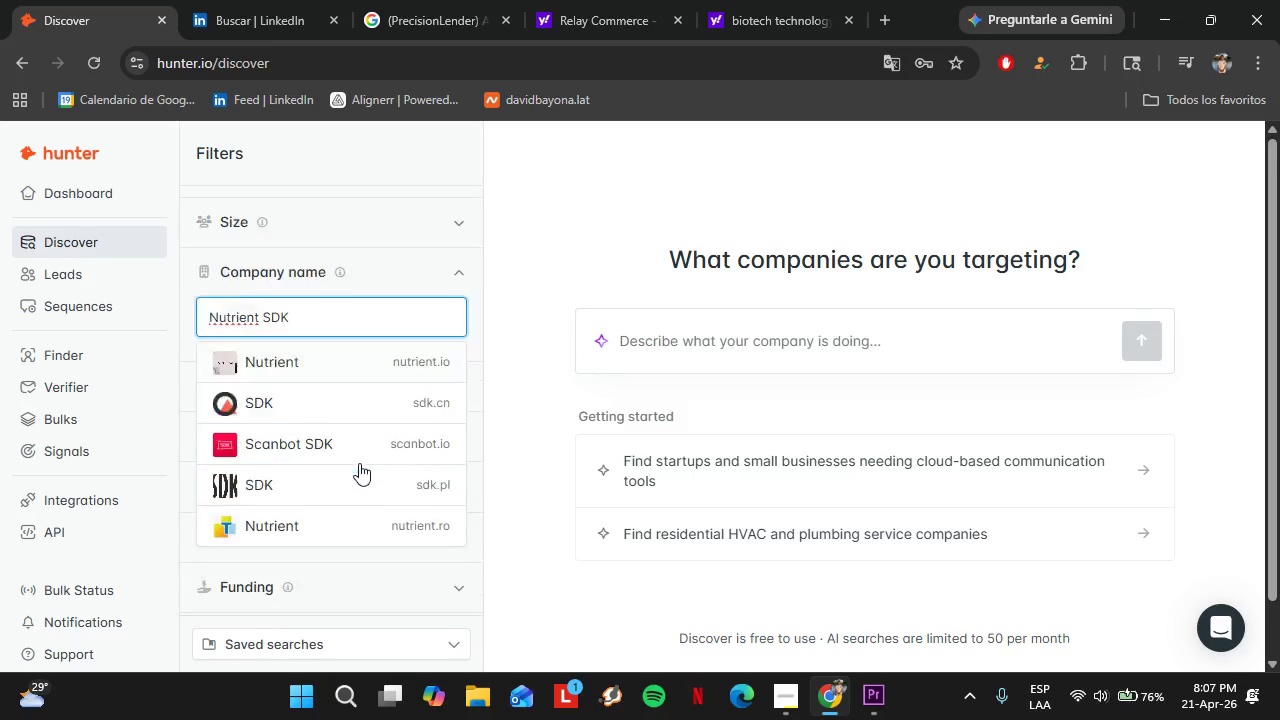 
scroll: coordinate [360, 462], scroll_direction: down, amount: 2.0
 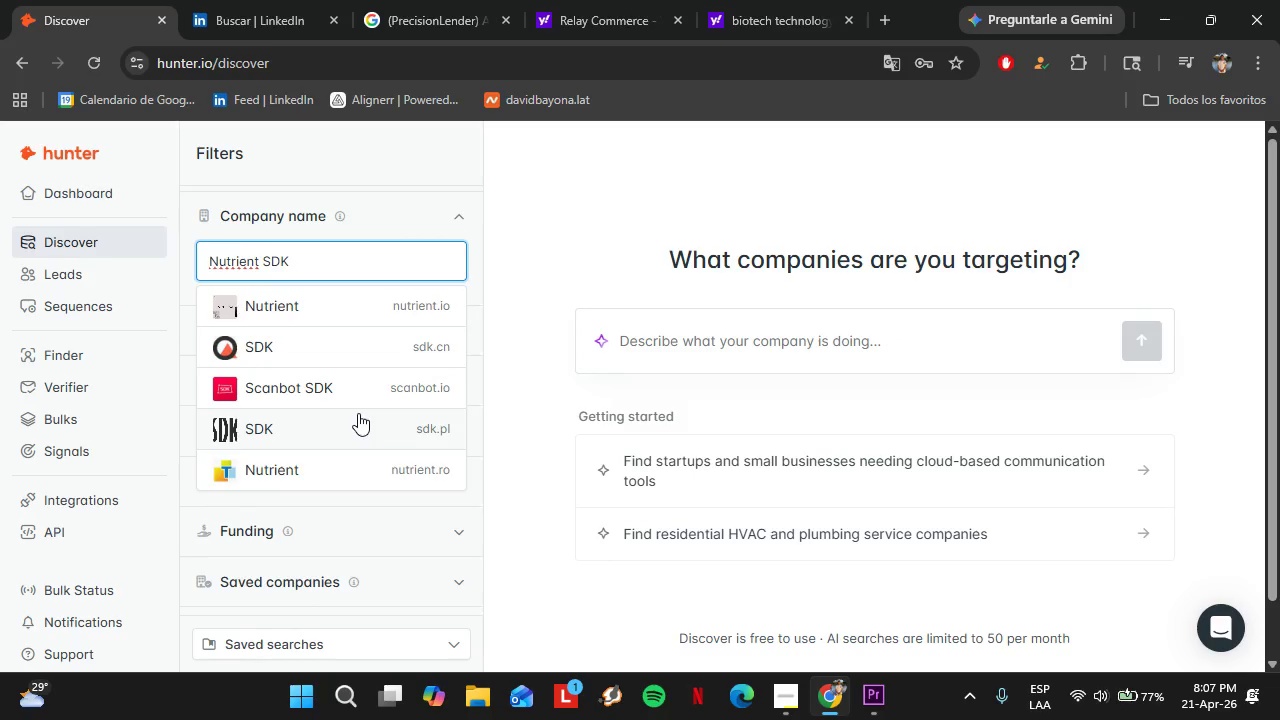 
scroll: coordinate [358, 413], scroll_direction: up, amount: 1.0
 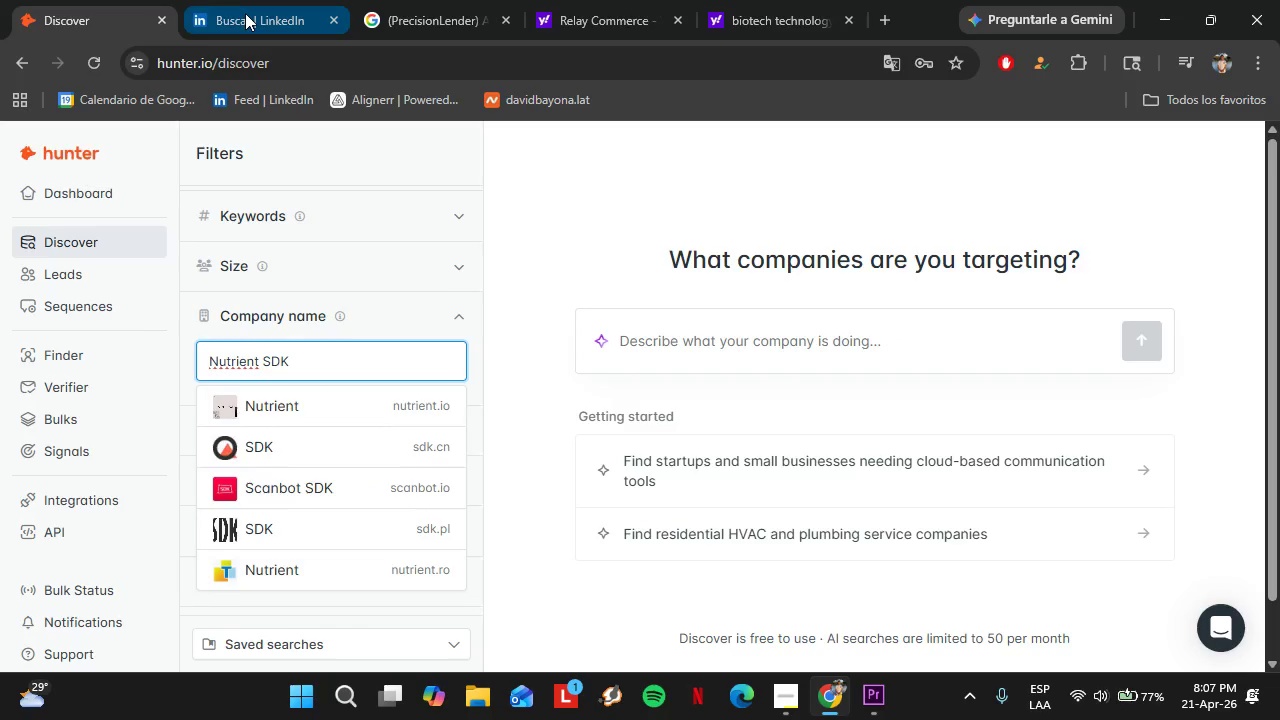 
left_click([245, 11])
 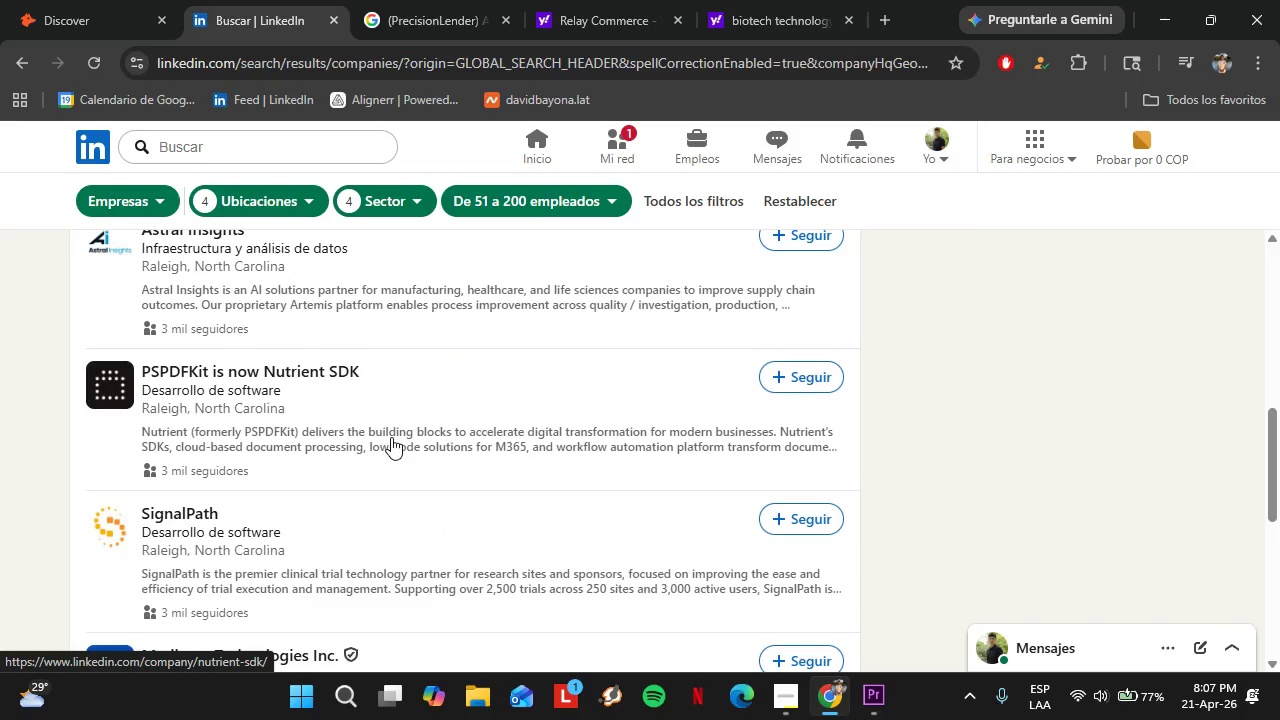 
scroll: coordinate [391, 437], scroll_direction: down, amount: 1.0
 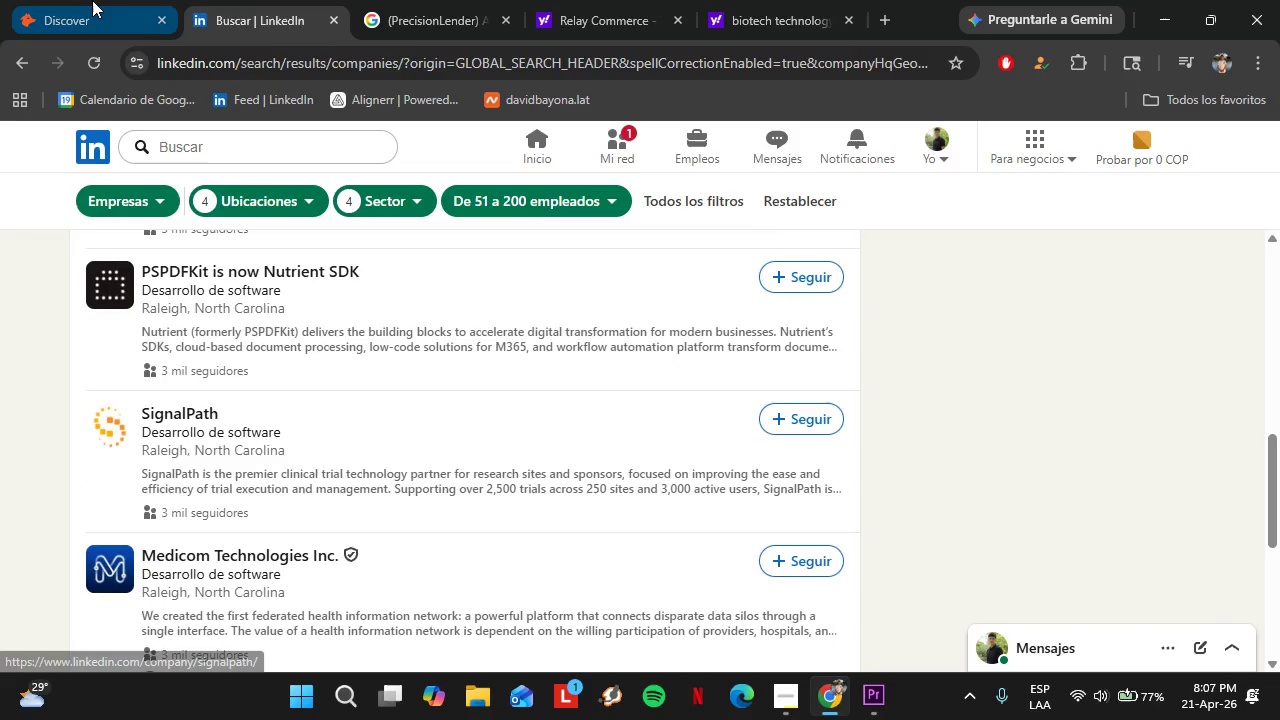 
left_click([92, 0])
 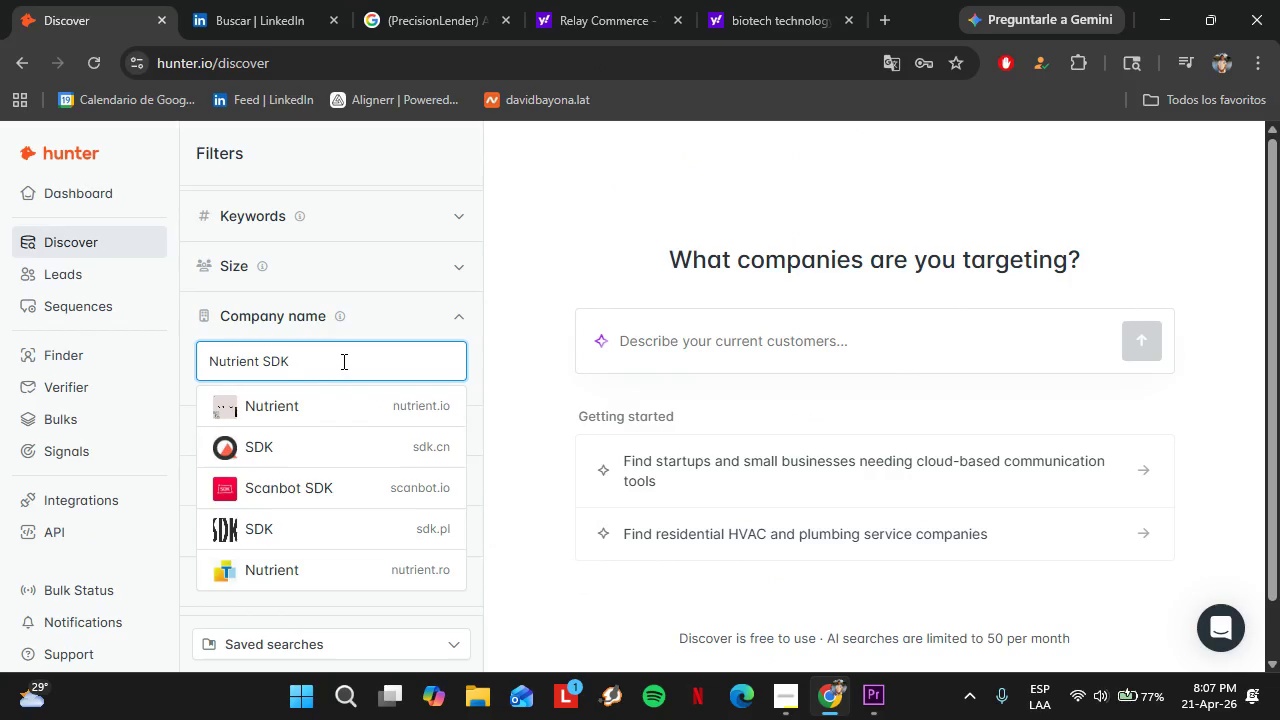 
left_click_drag(start_coordinate=[344, 362], to_coordinate=[195, 345])
 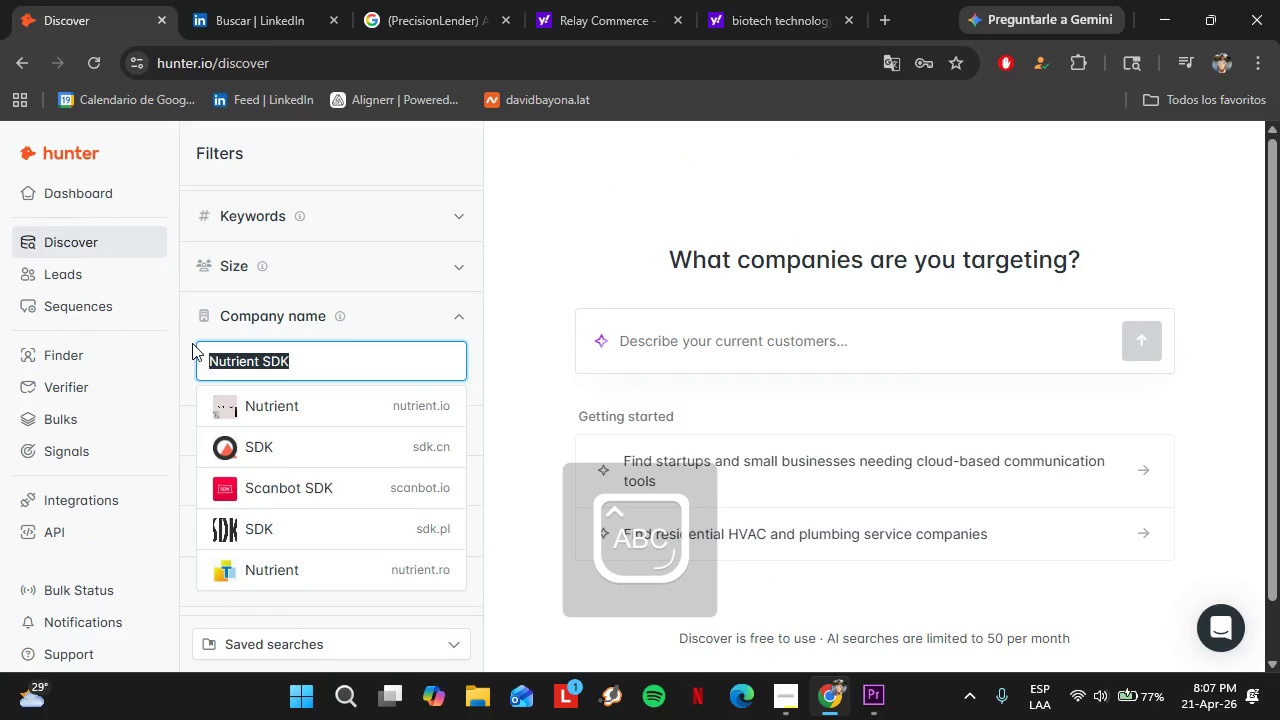 
type(Signalpath)
 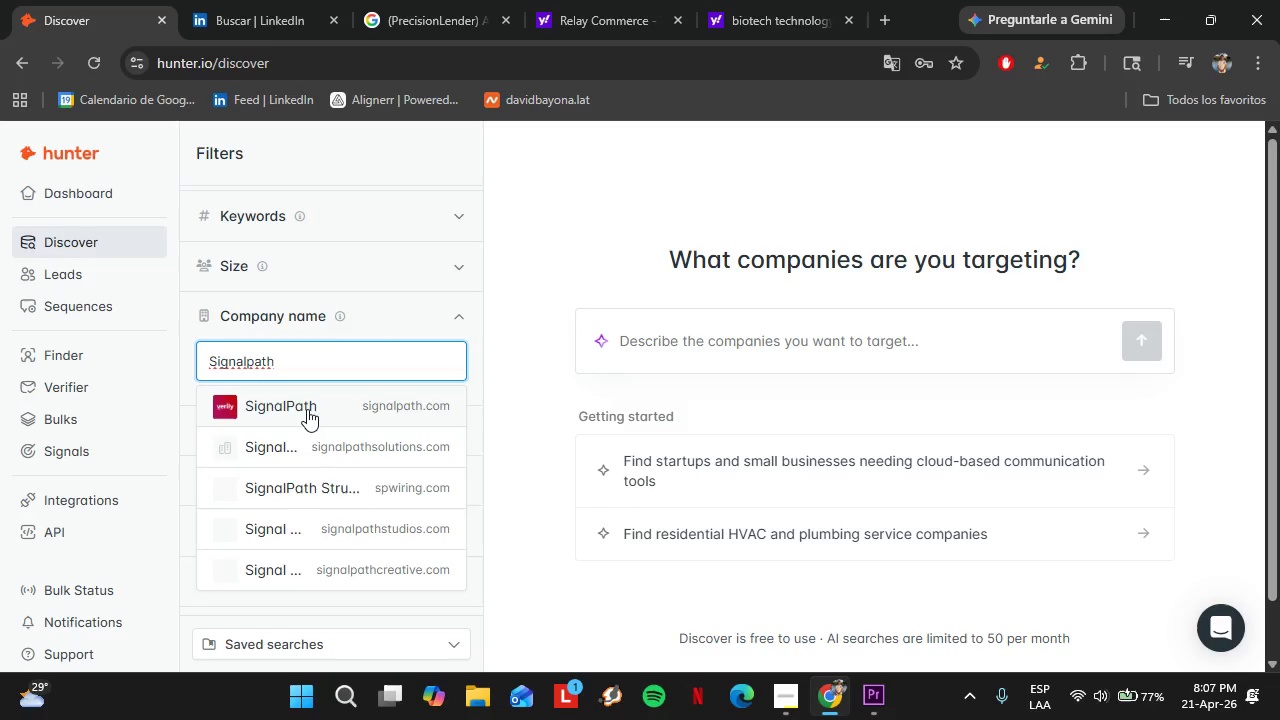 
left_click([311, 410])
 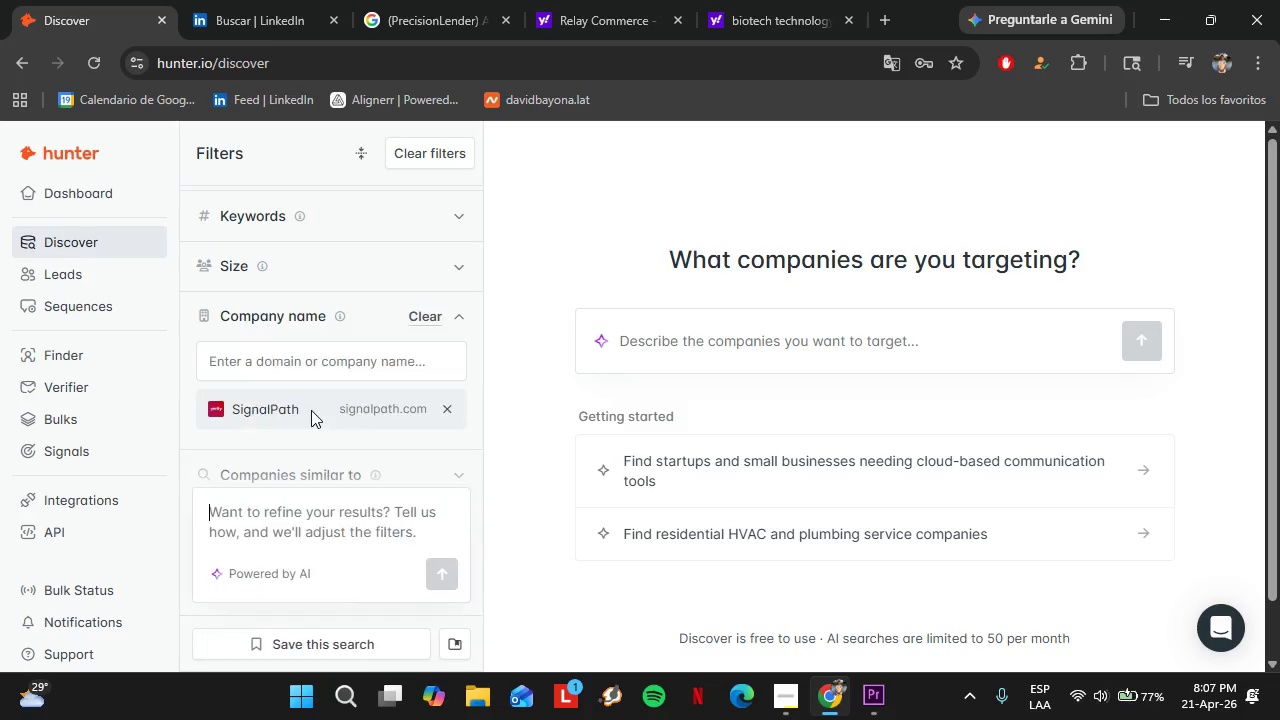 
mouse_move([327, 405])
 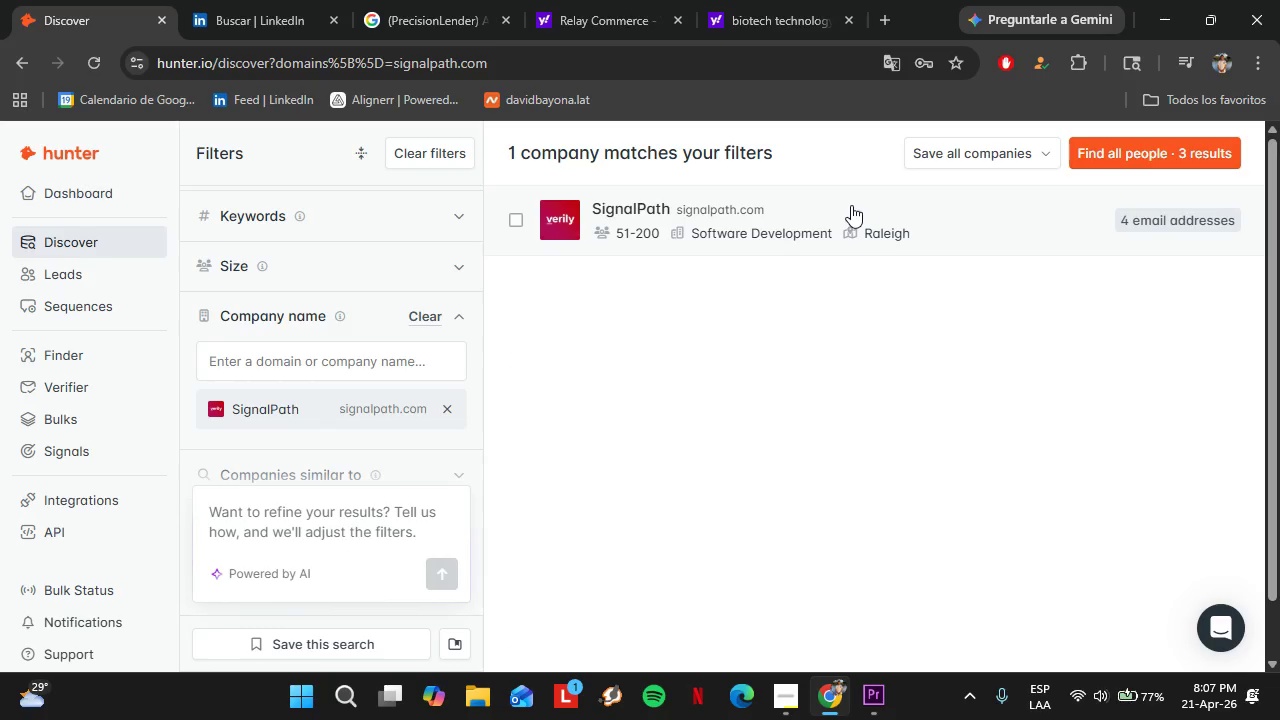 
left_click([851, 205])
 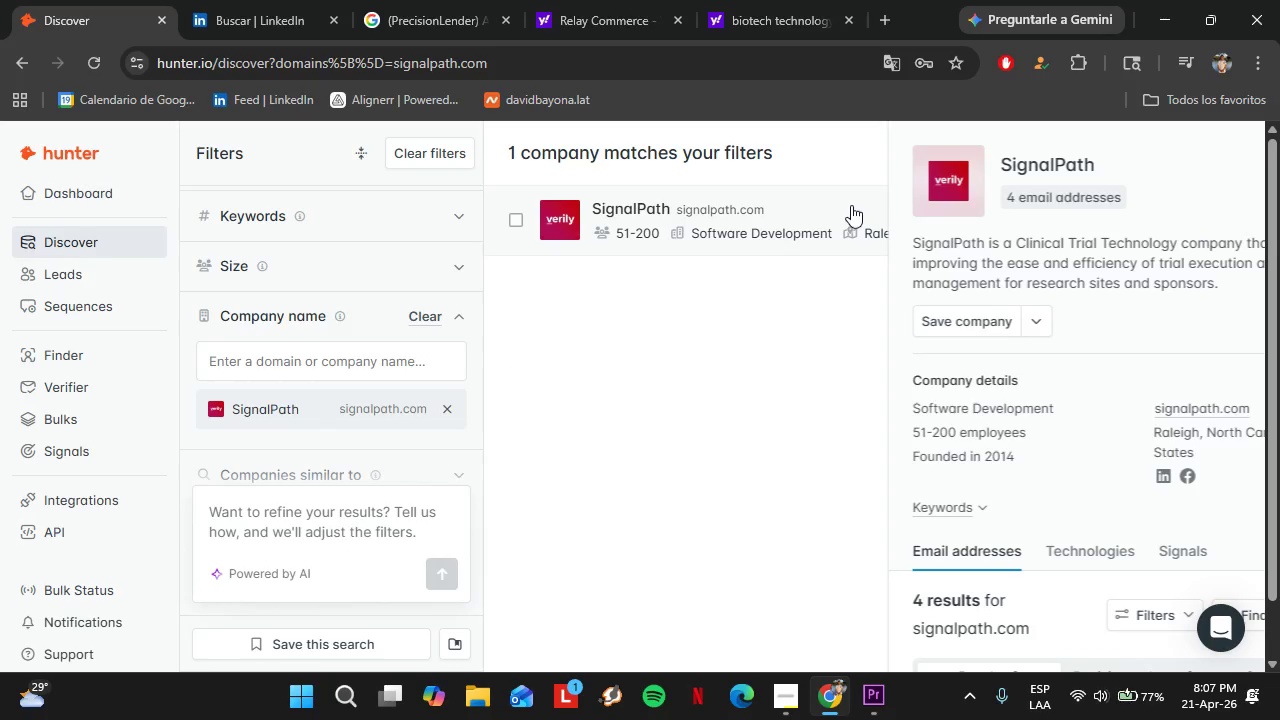 
scroll: coordinate [950, 402], scroll_direction: down, amount: 9.0
 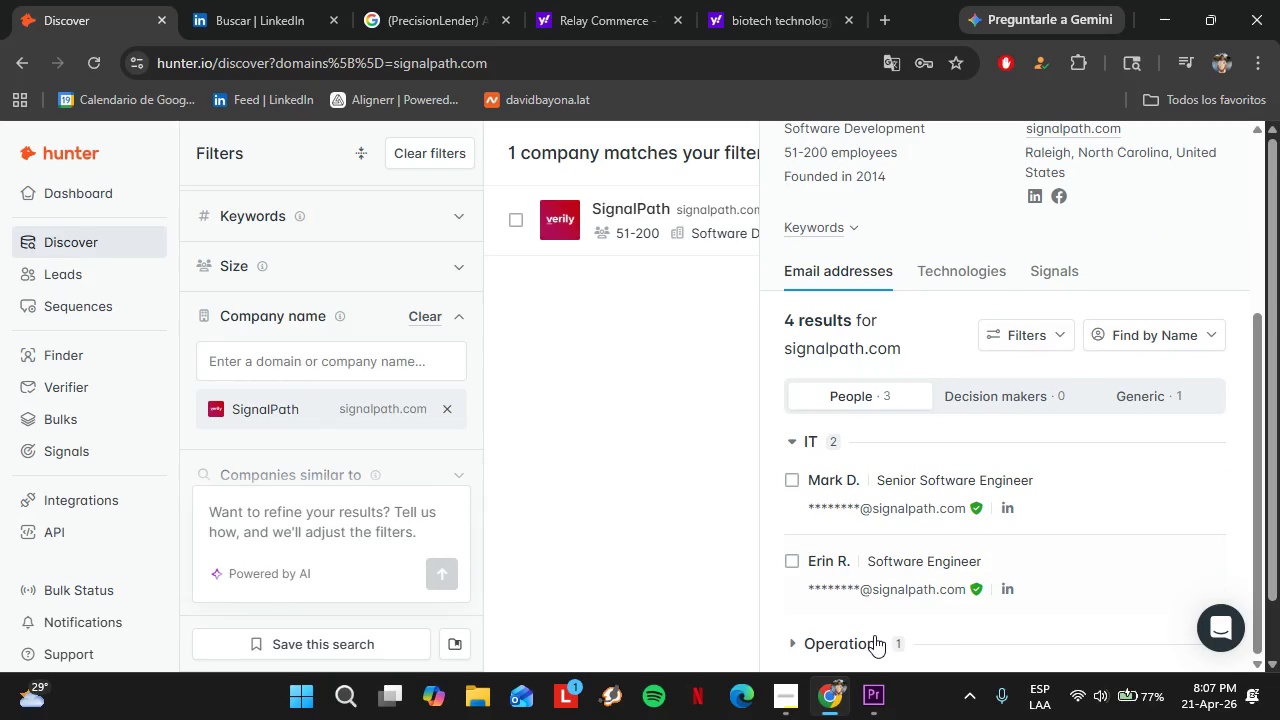 
left_click([866, 635])
 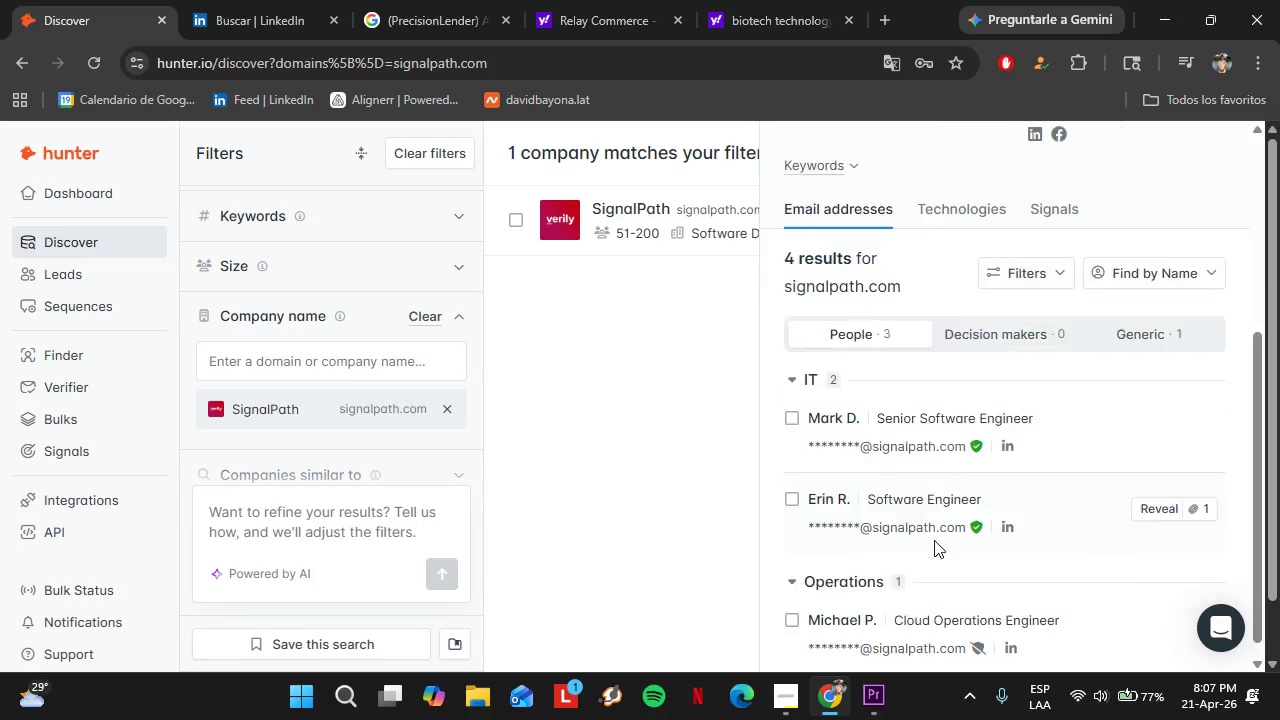 
scroll: coordinate [934, 540], scroll_direction: down, amount: 3.0
 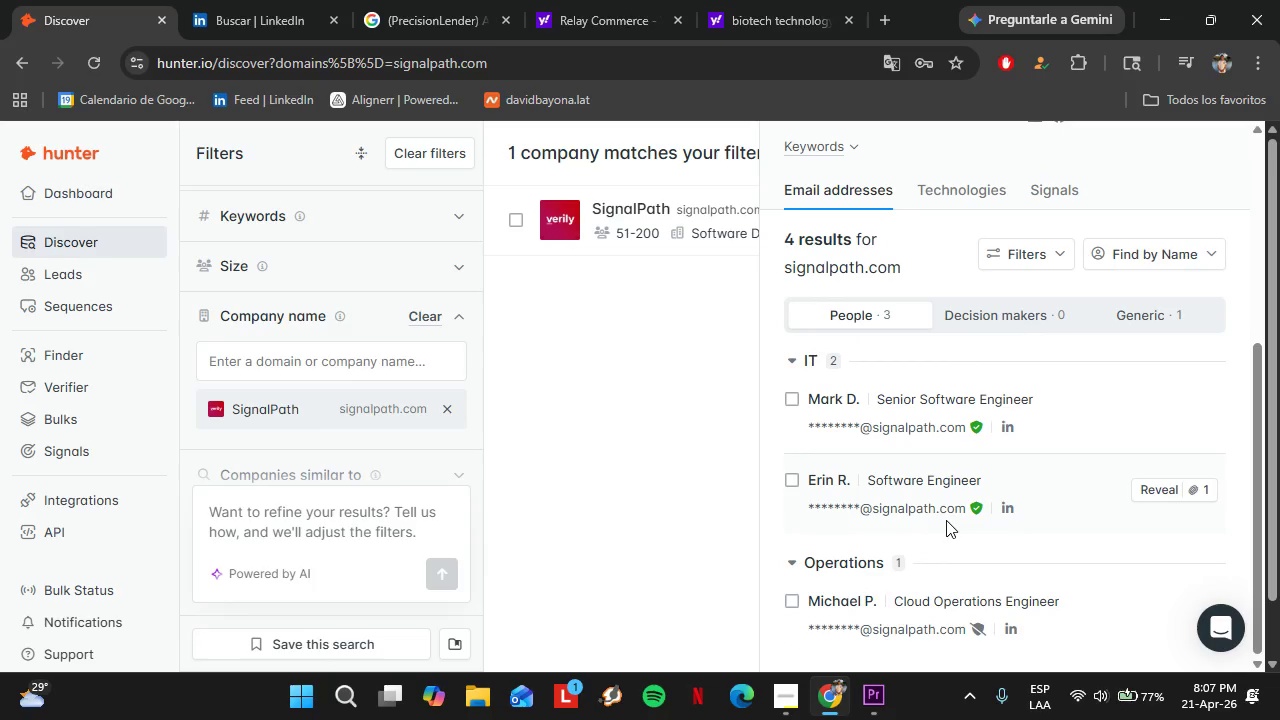 
mouse_move([947, 518])
 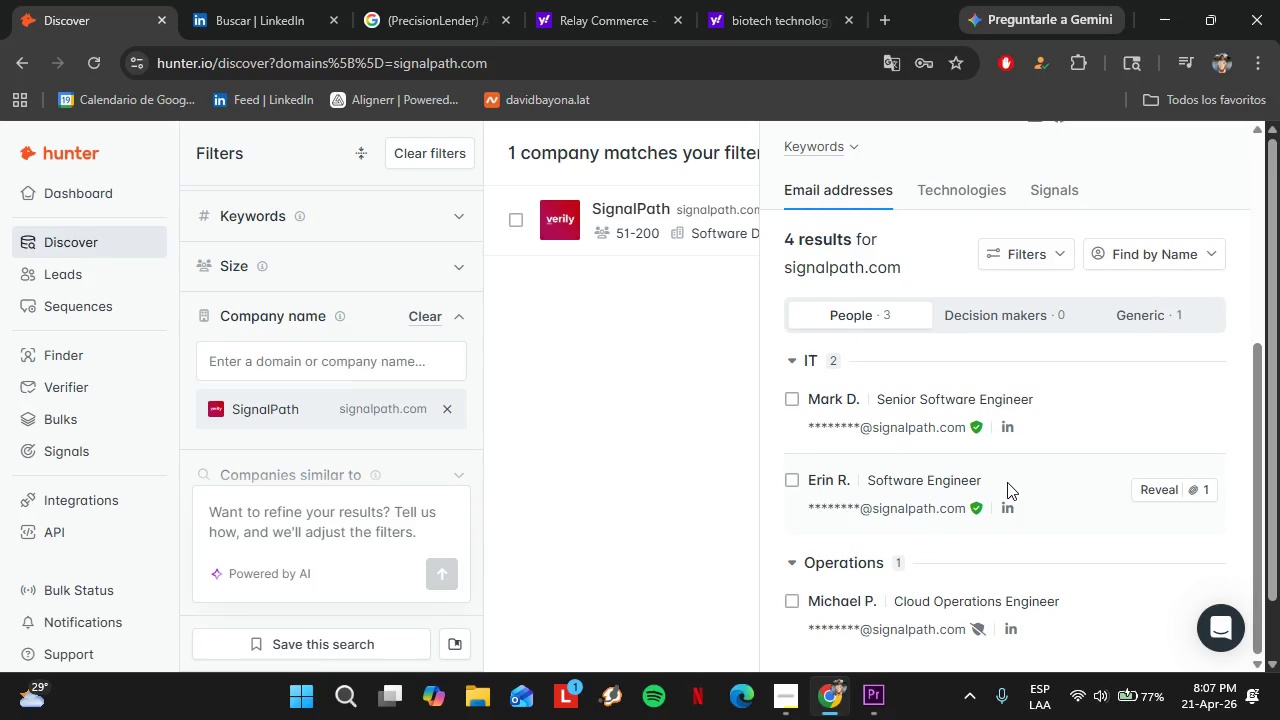 
scroll: coordinate [1007, 482], scroll_direction: up, amount: 6.0
 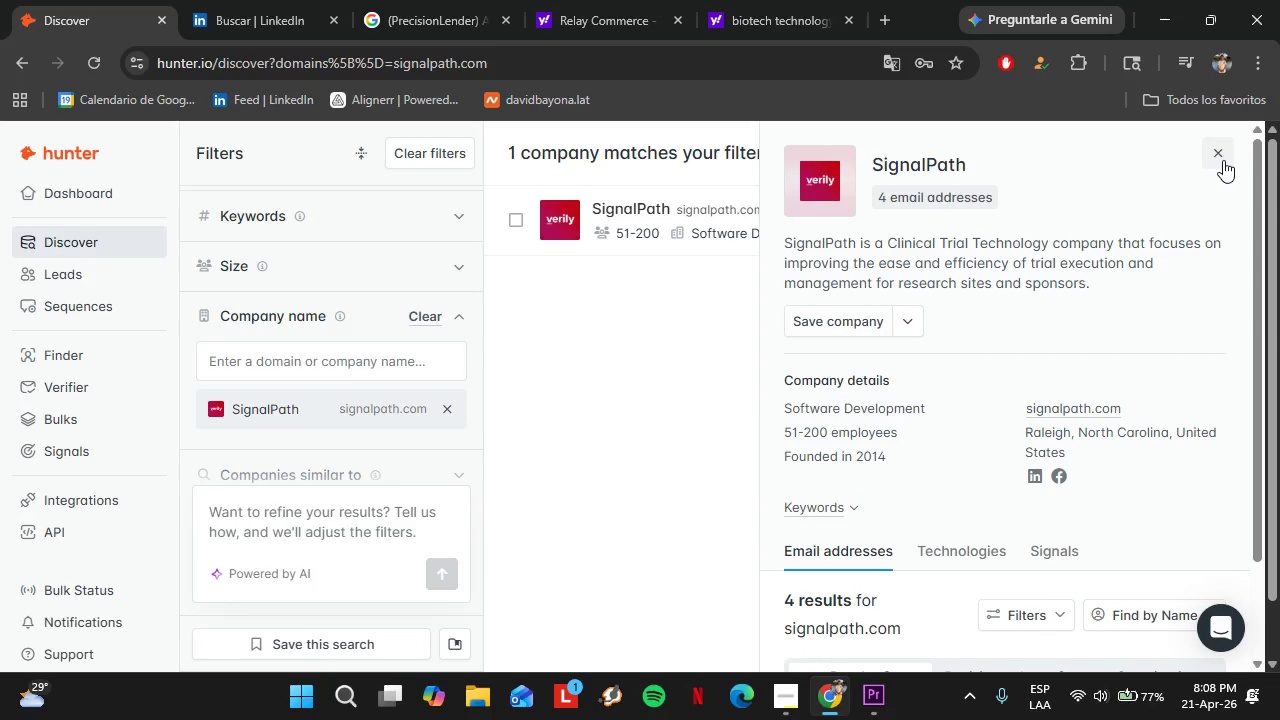 
left_click([1223, 160])
 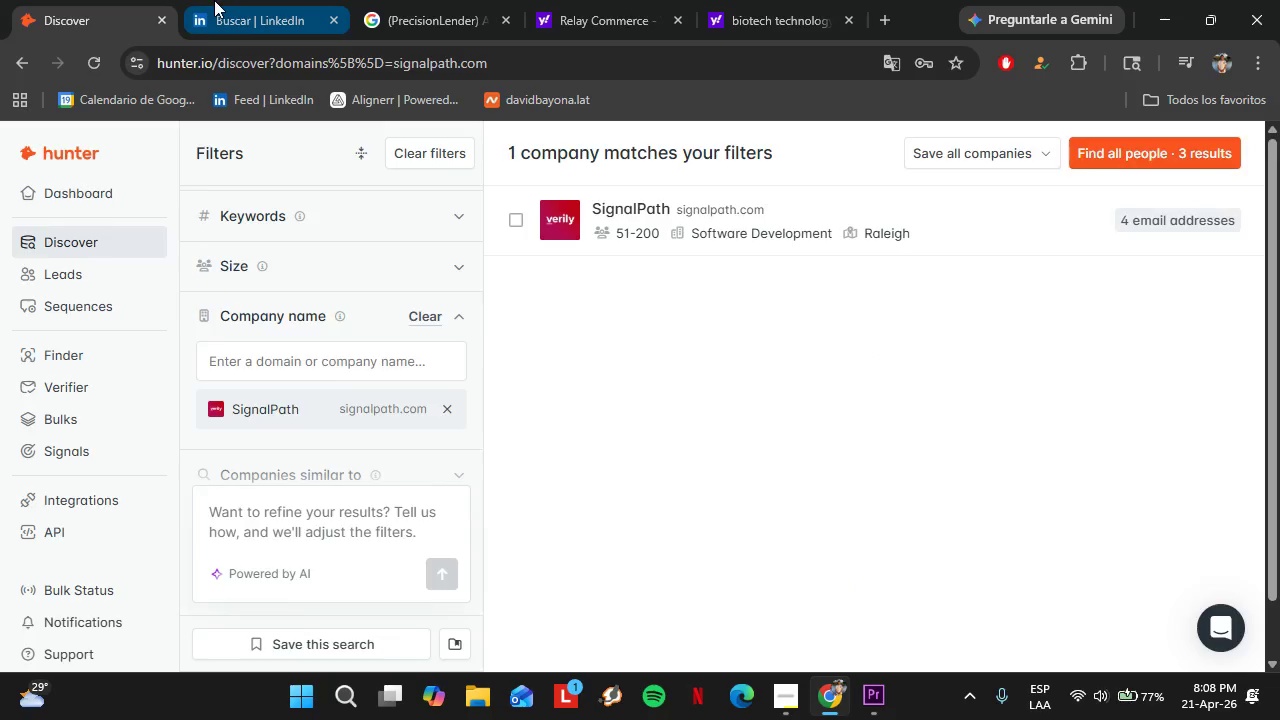 
left_click([215, 0])
 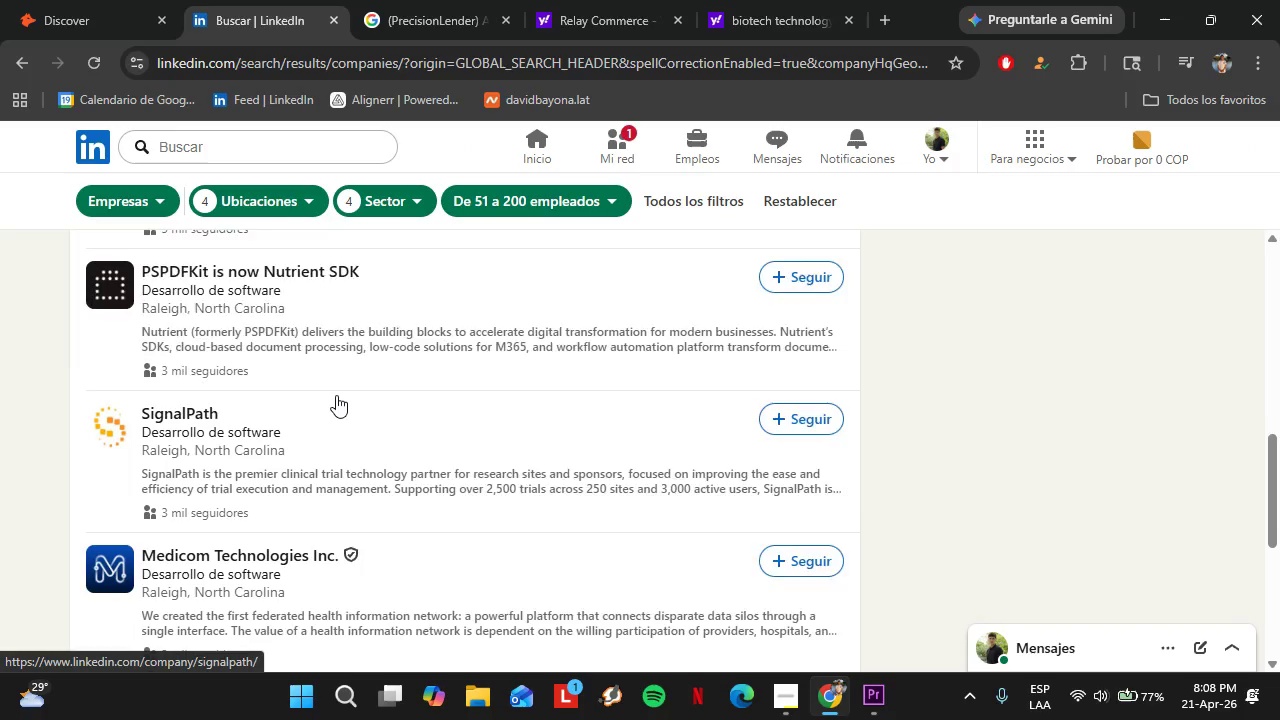 
scroll: coordinate [336, 395], scroll_direction: down, amount: 2.0
 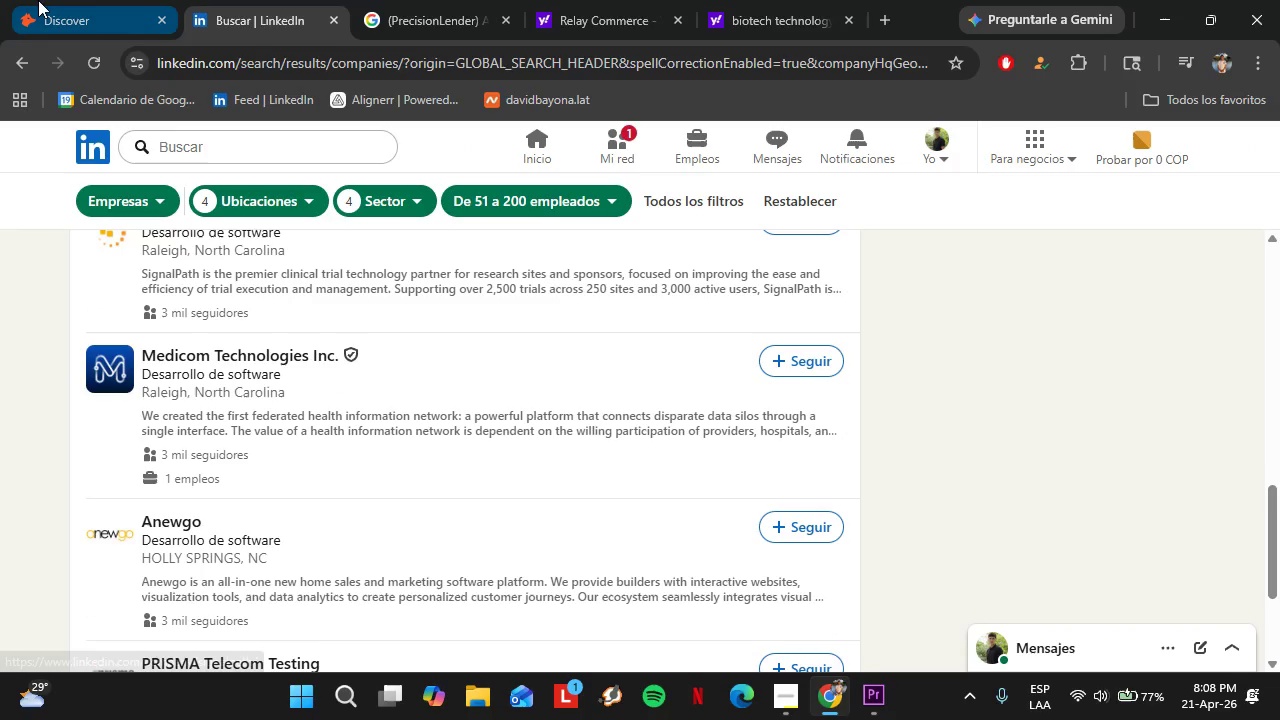 
left_click([40, 0])
 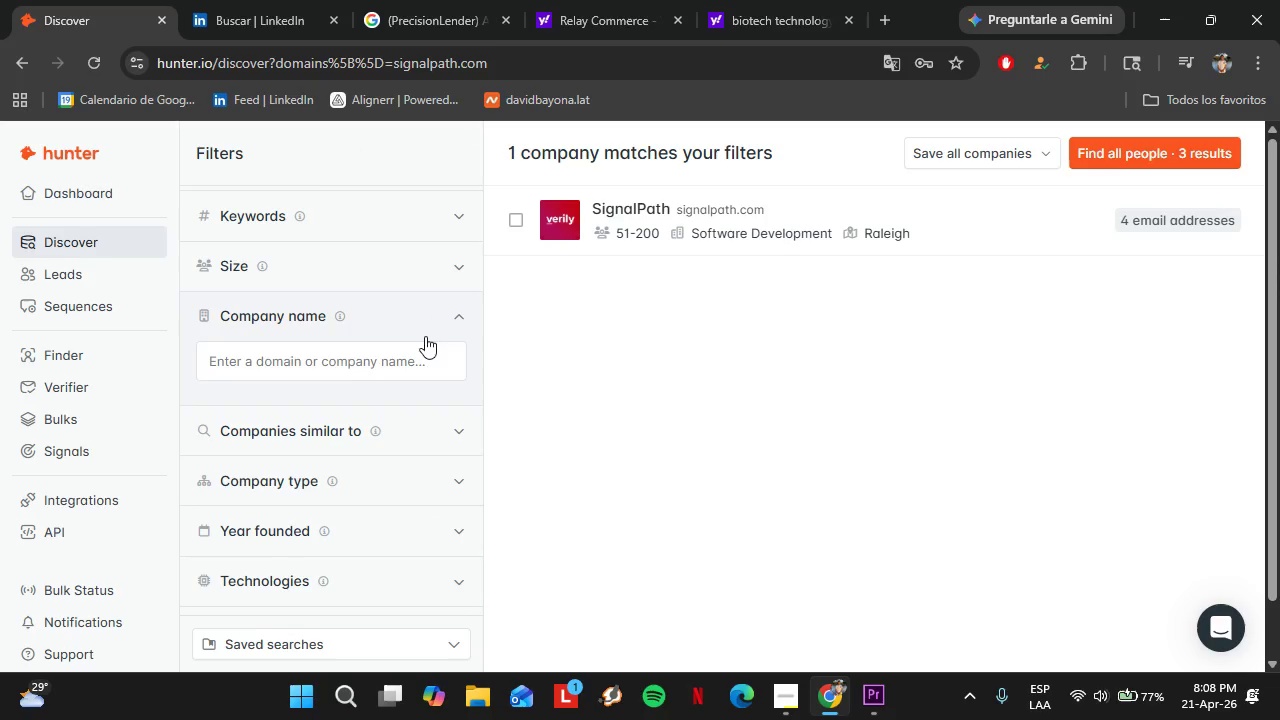 
left_click([402, 358])
 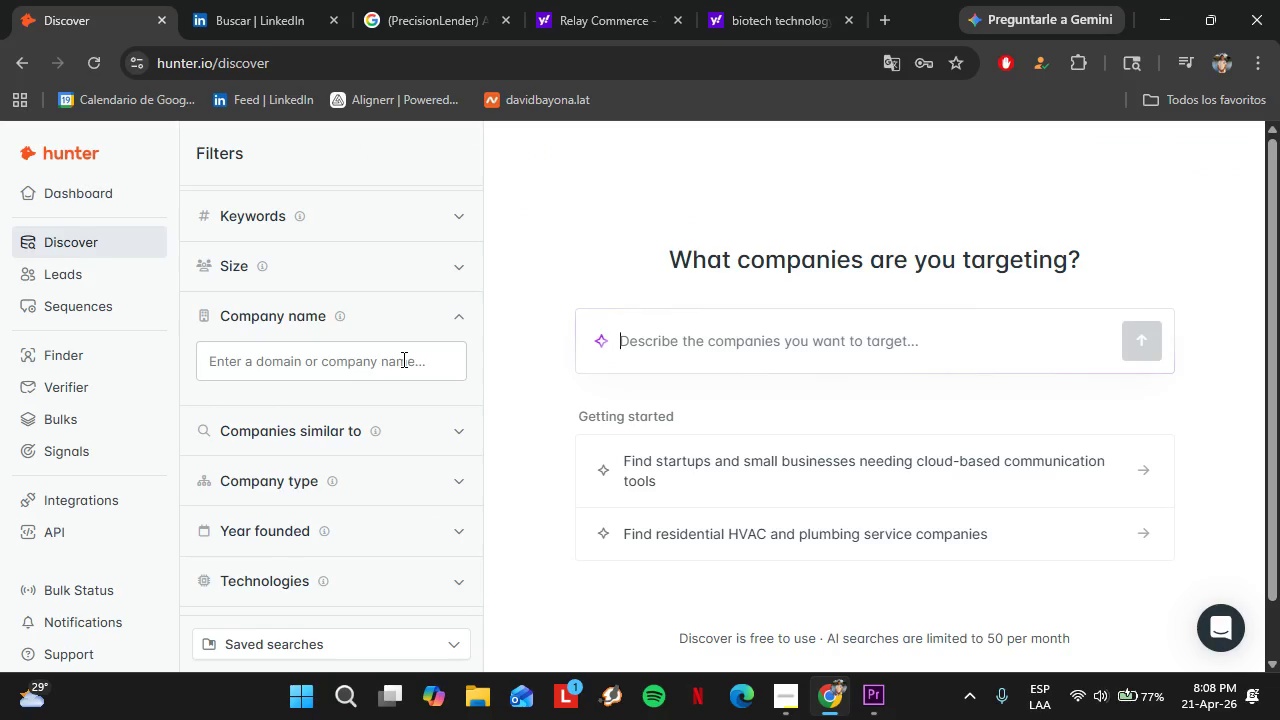 
type(MedicoMedc)
key(Backspace)
type(icom Technologiwe)
key(Backspace)
key(Backspace)
type(es)
 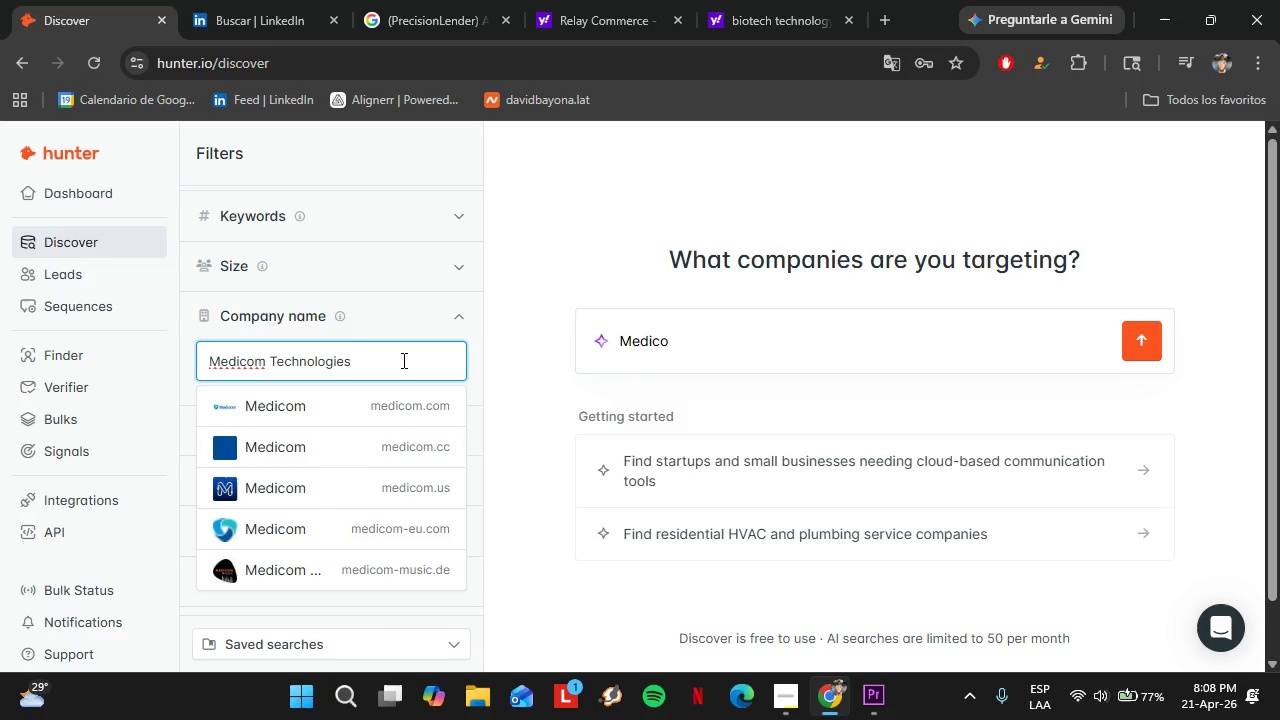 
left_click([322, 410])
 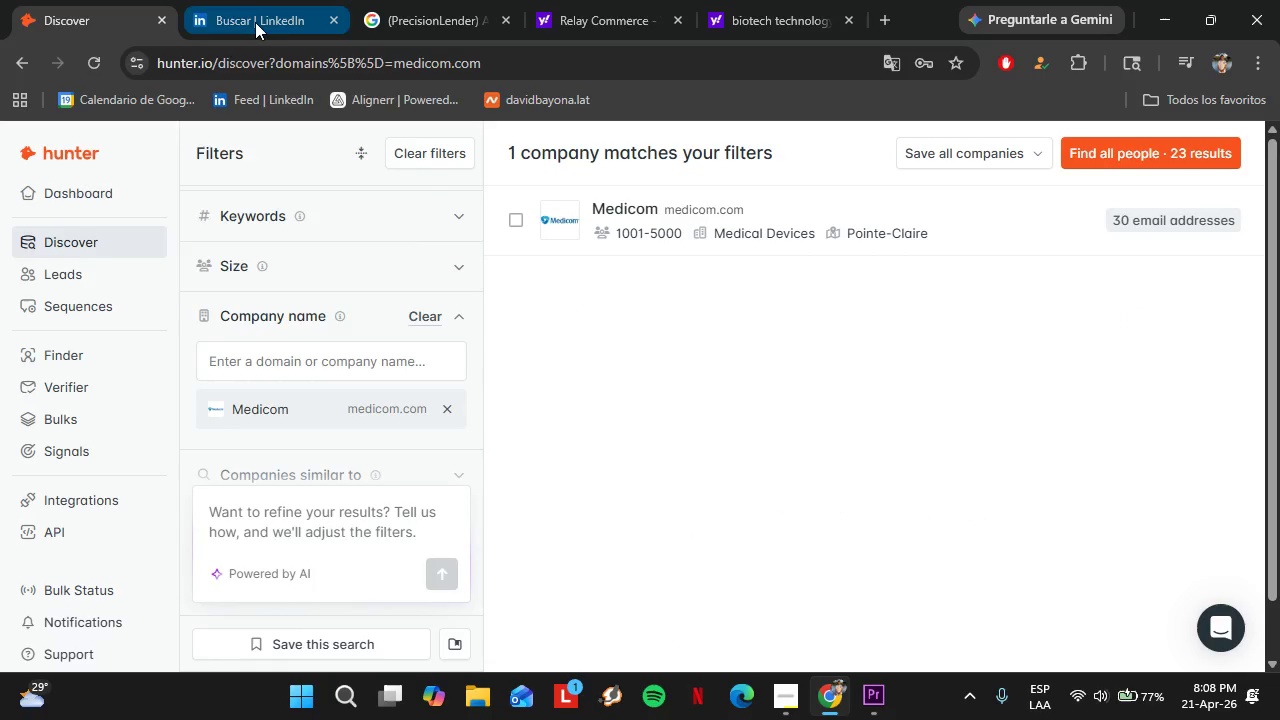 
left_click([244, 19])
 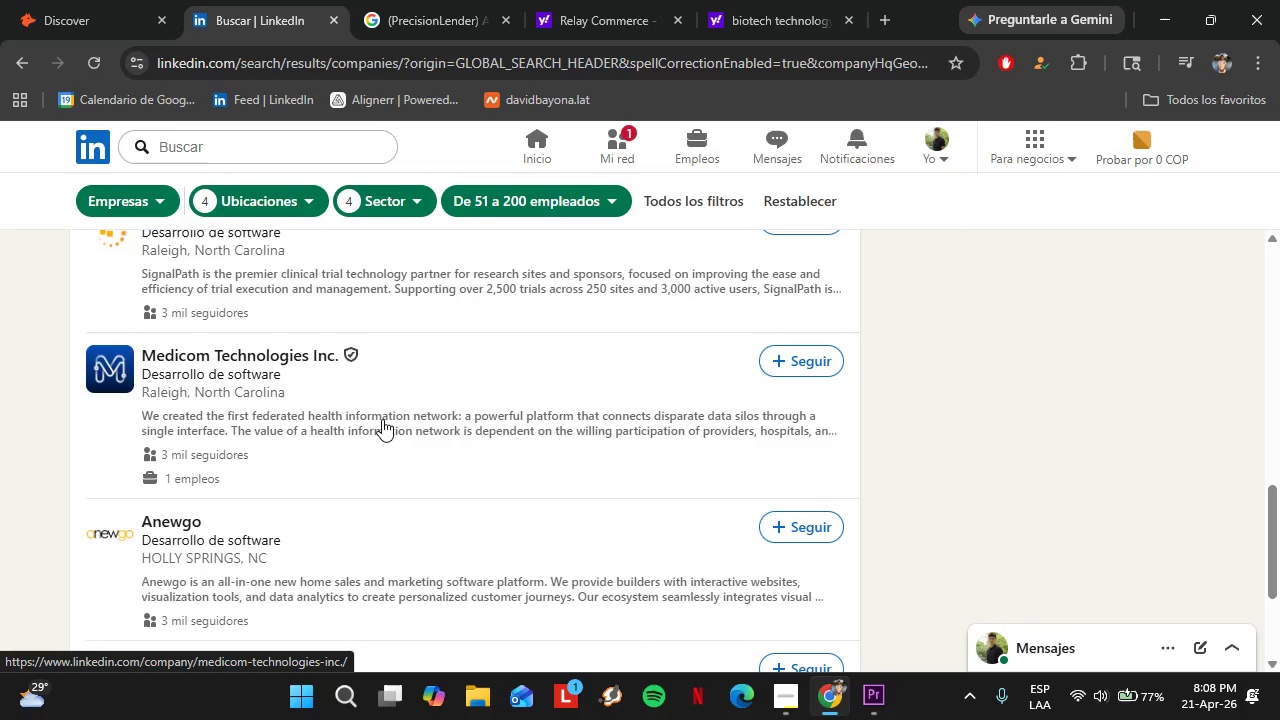 
scroll: coordinate [382, 419], scroll_direction: down, amount: 2.0
 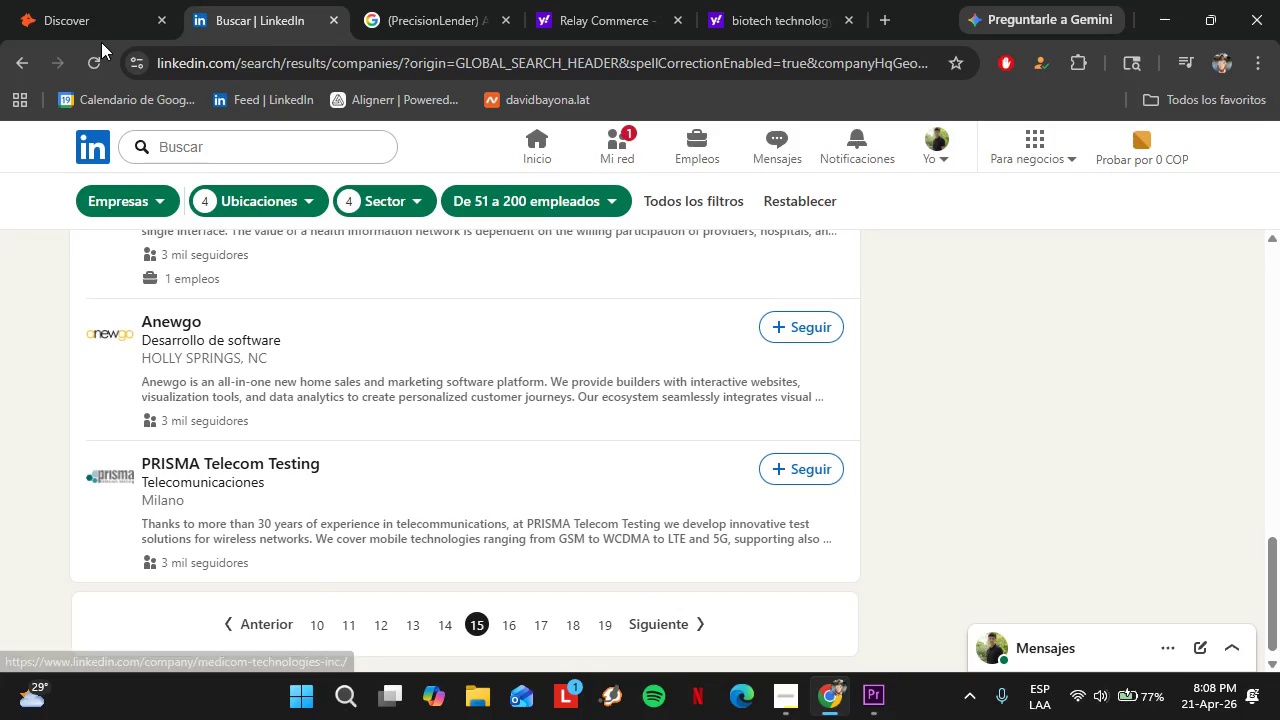 
left_click([95, 27])
 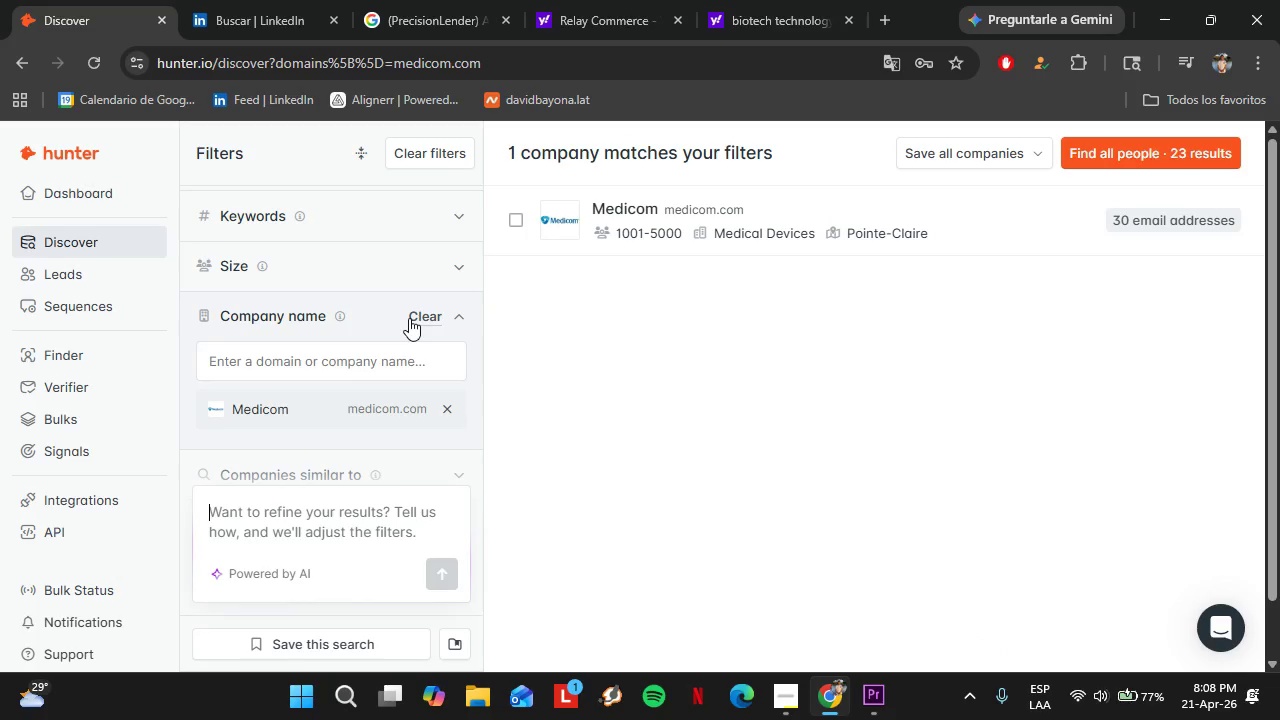 
left_click([425, 311])
 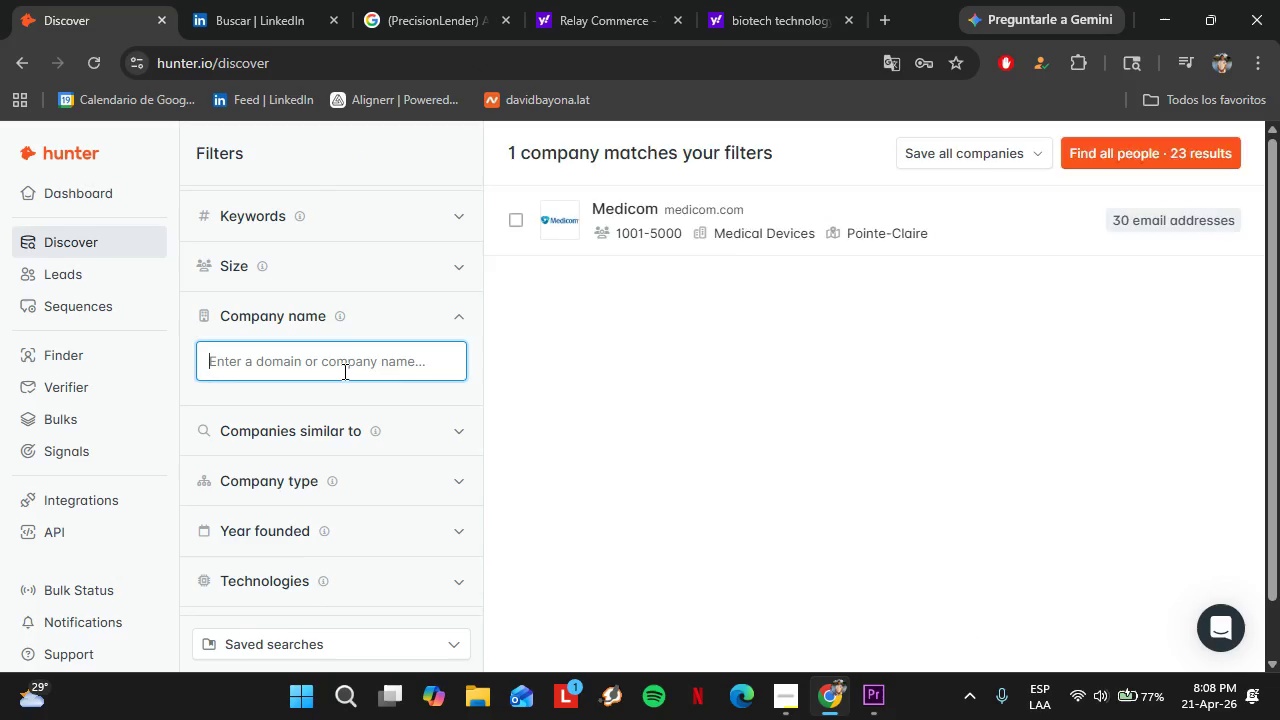 
left_click([343, 371])
 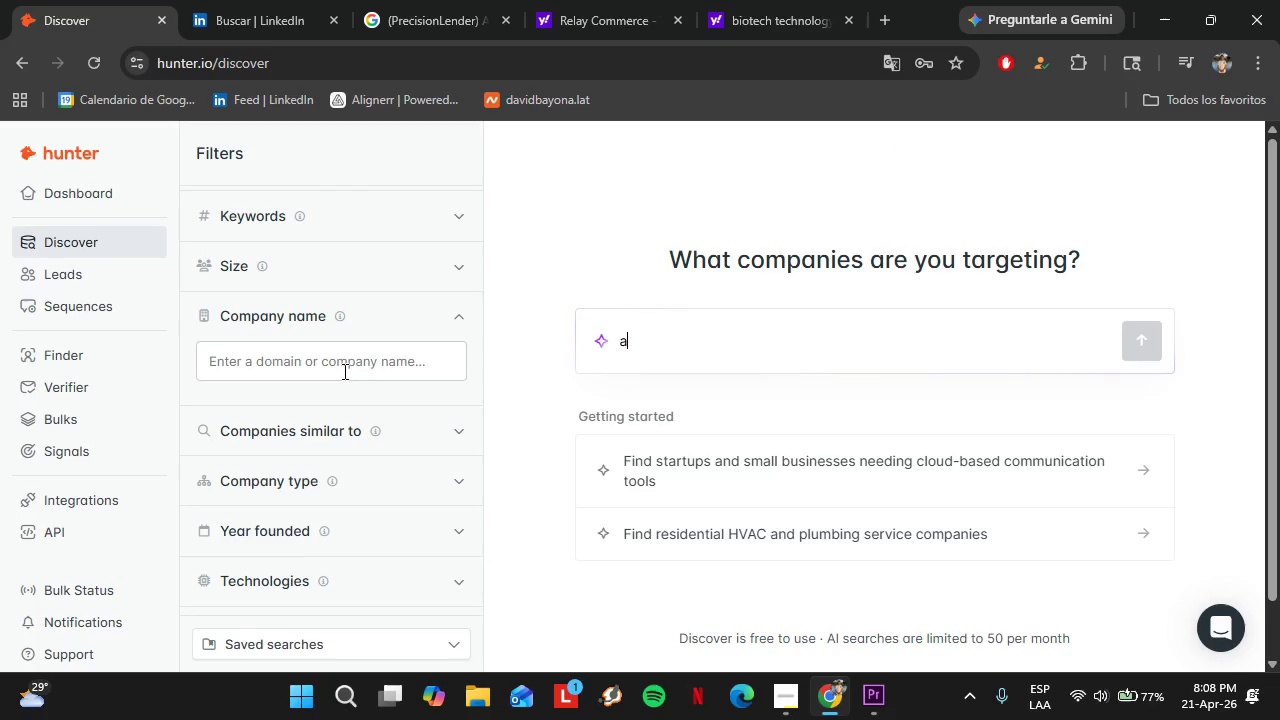 
type(anew)
 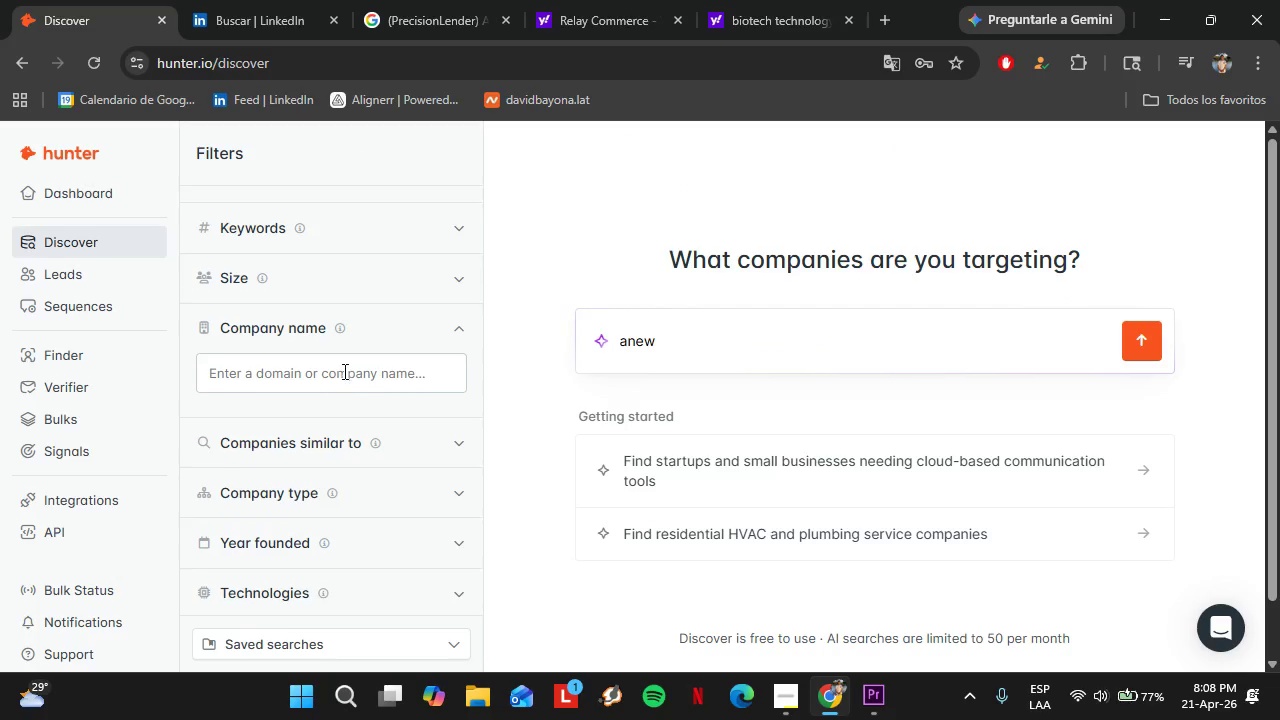 
left_click([343, 371])
 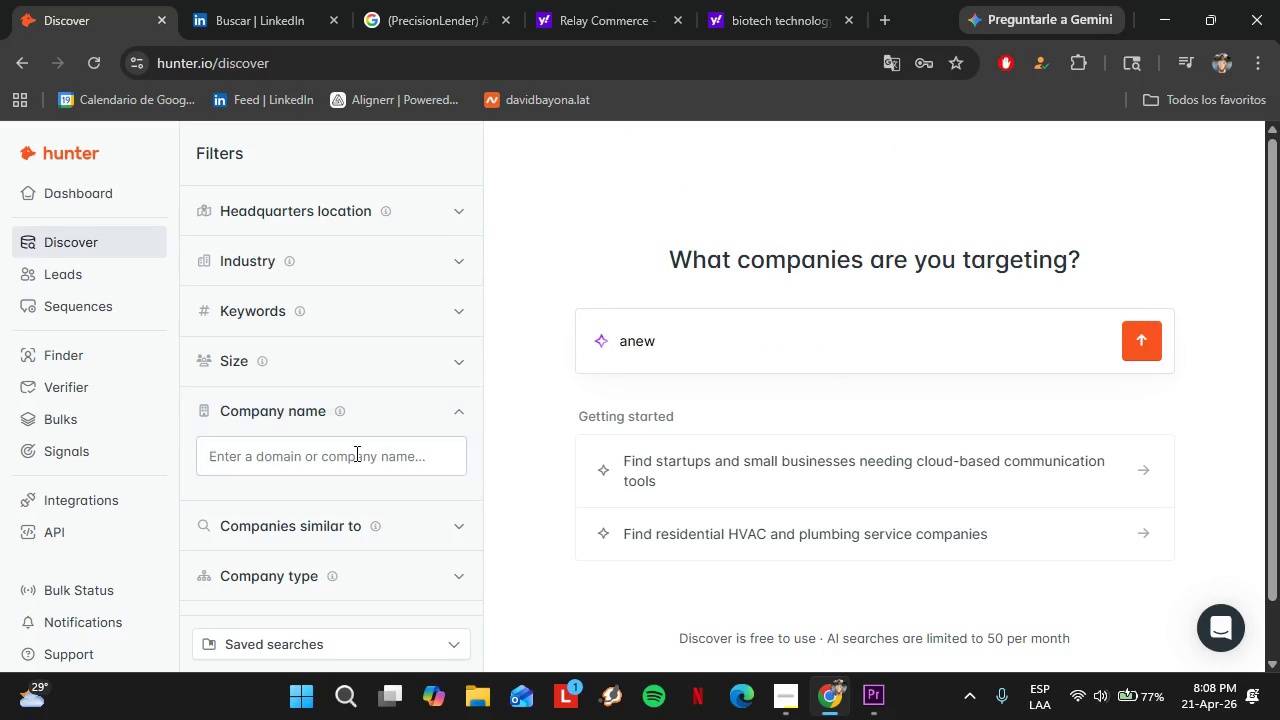 
scroll: coordinate [343, 371], scroll_direction: up, amount: 1.0
 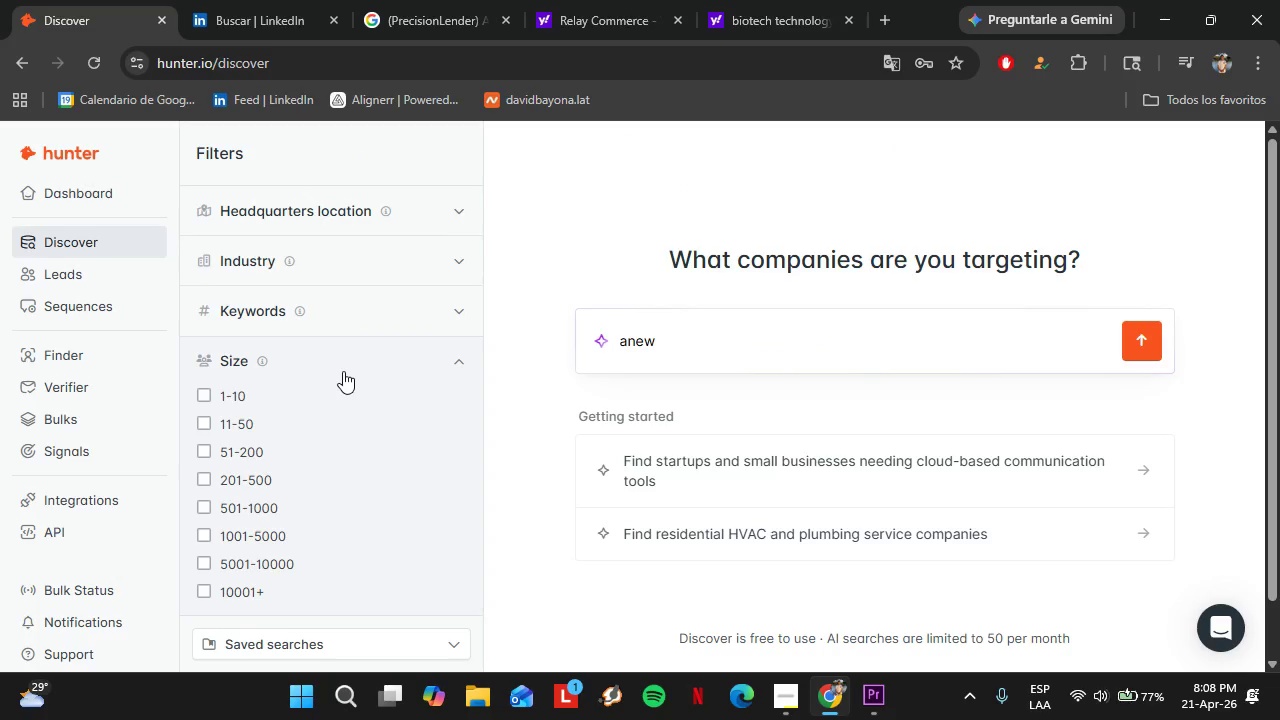 
left_click([354, 454])
 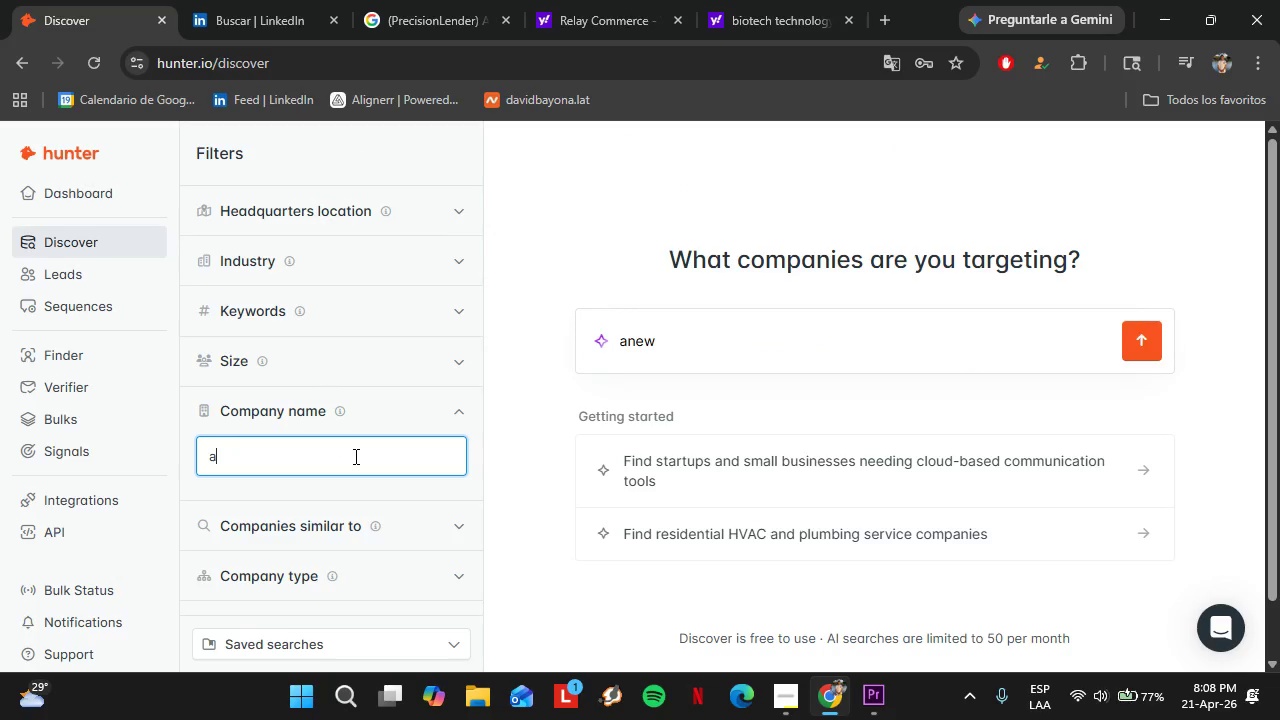 
type(anewgo)
 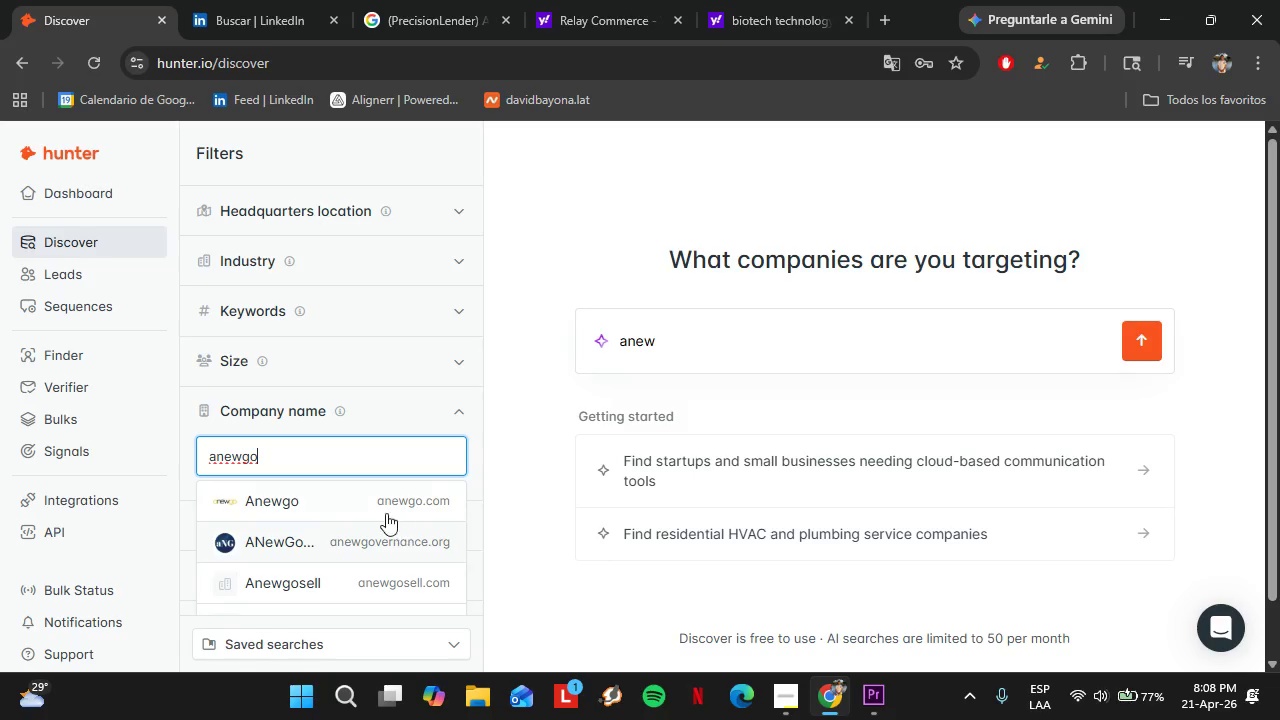 
left_click([385, 512])
 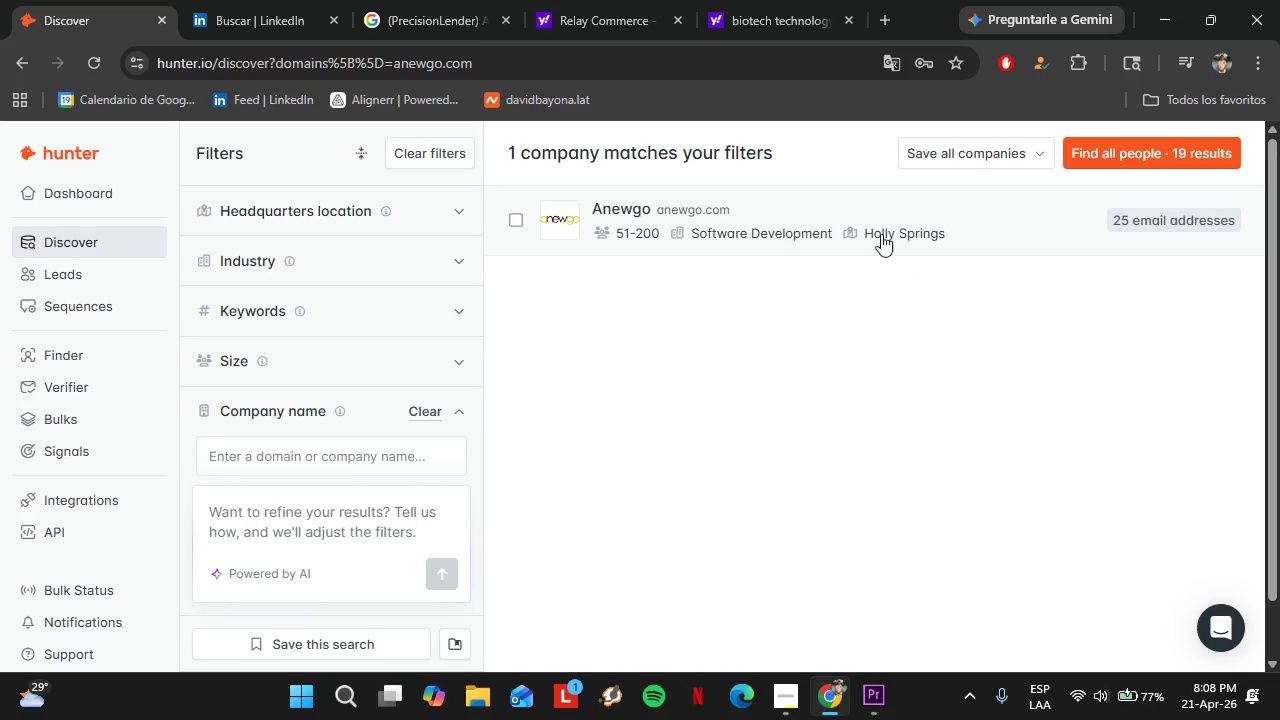 
left_click([895, 228])
 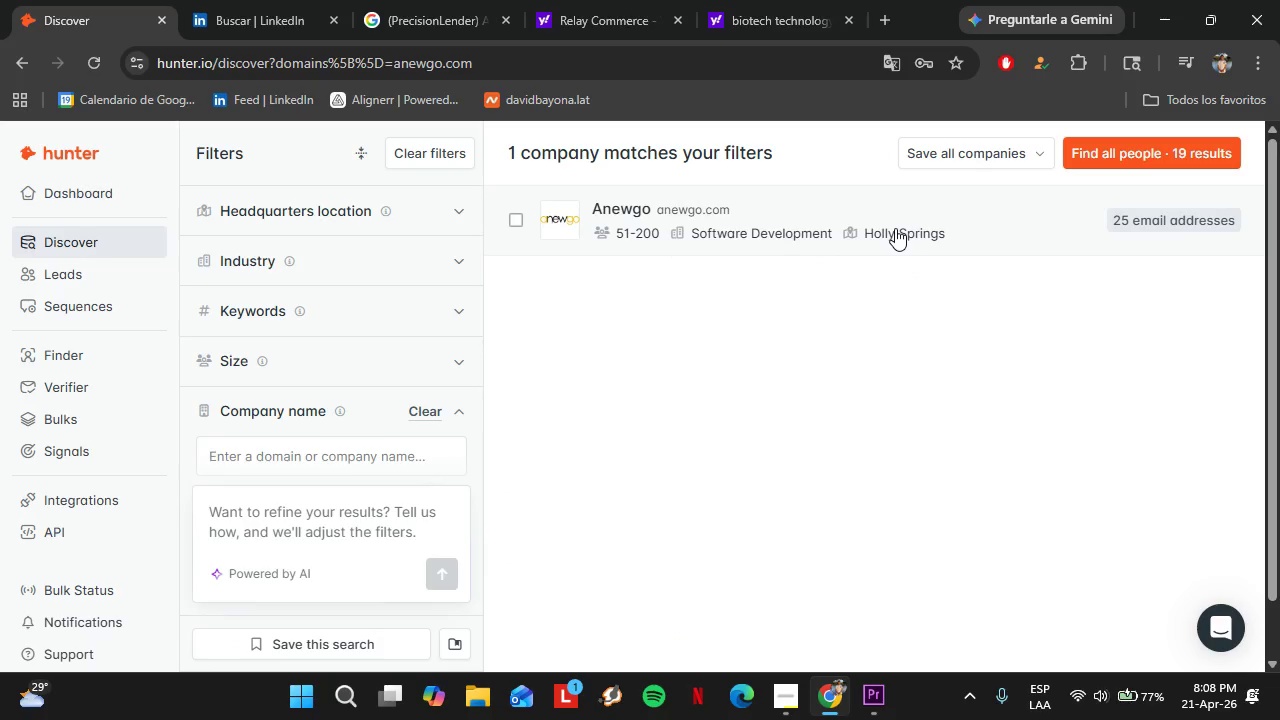 
mouse_move([867, 257])
 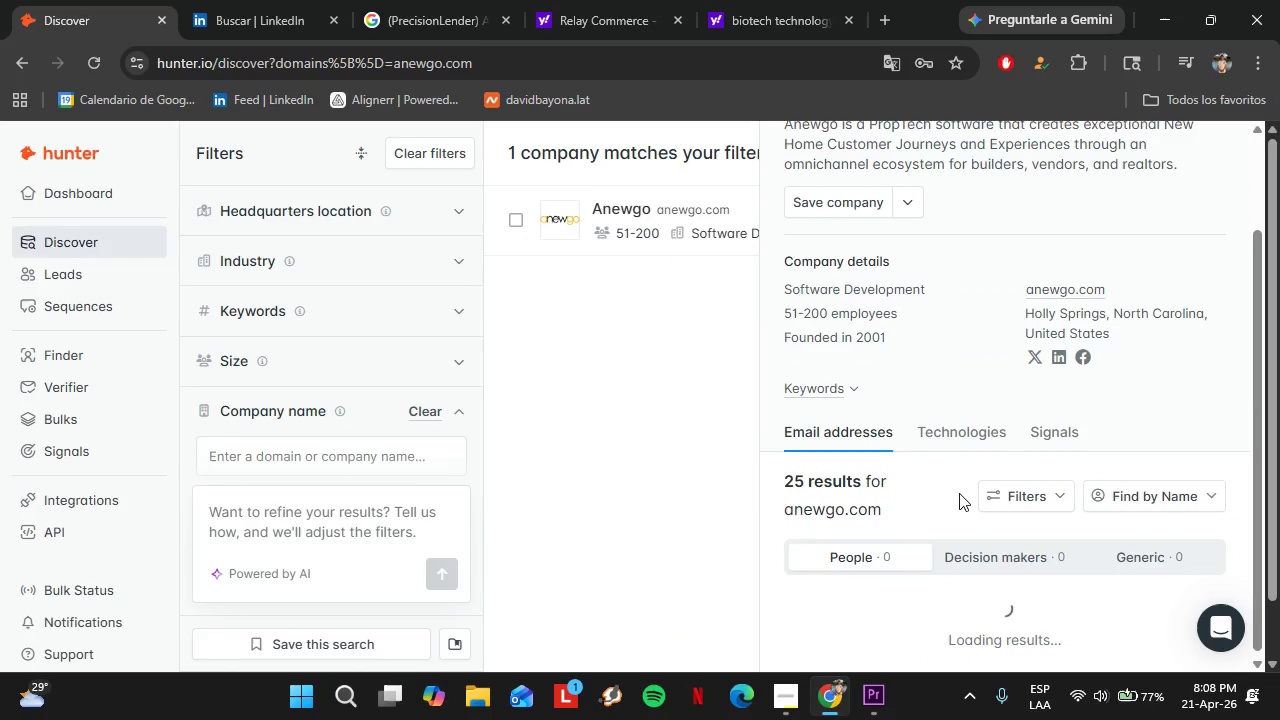 
scroll: coordinate [1020, 482], scroll_direction: down, amount: 16.0
 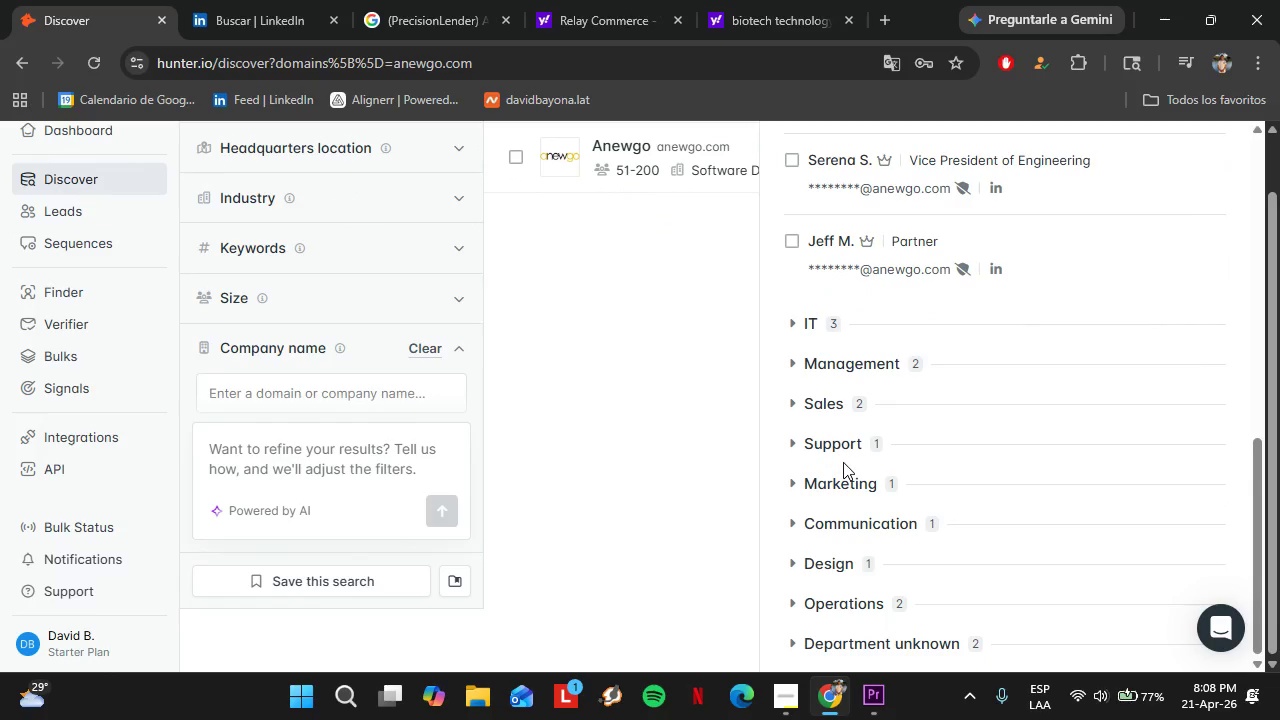 
left_click([862, 356])
 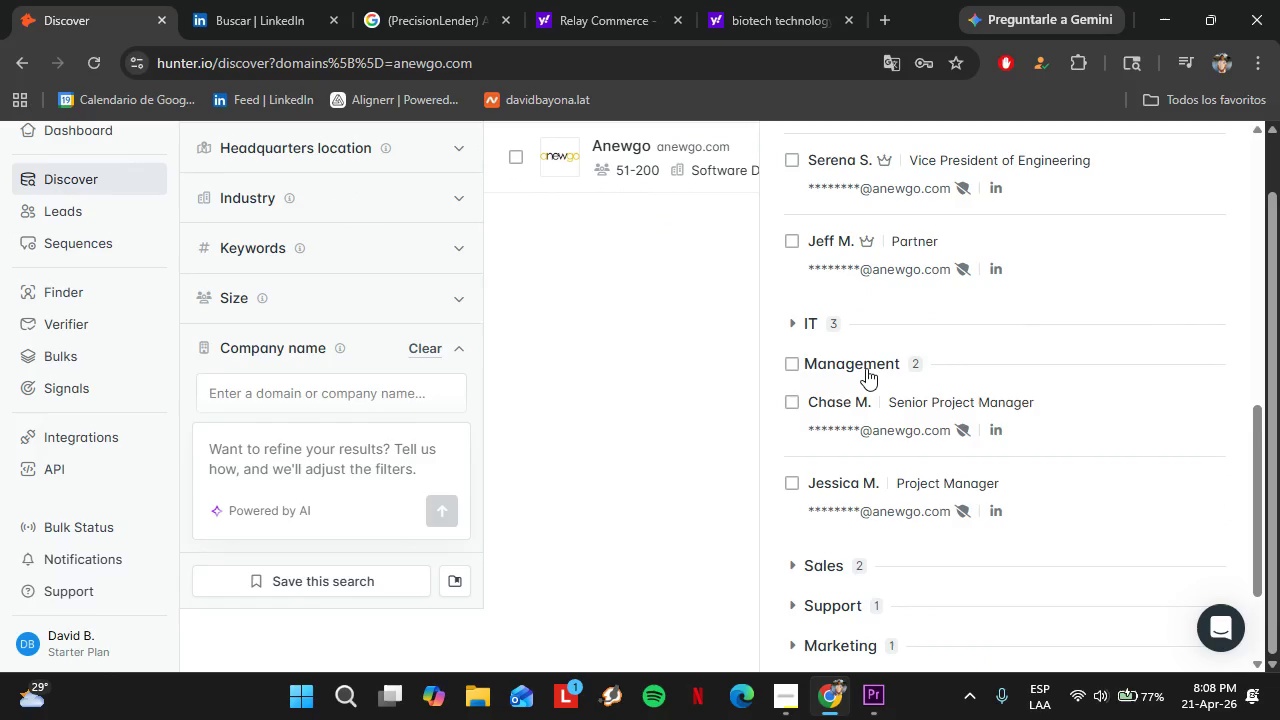 
scroll: coordinate [846, 459], scroll_direction: down, amount: 2.0
 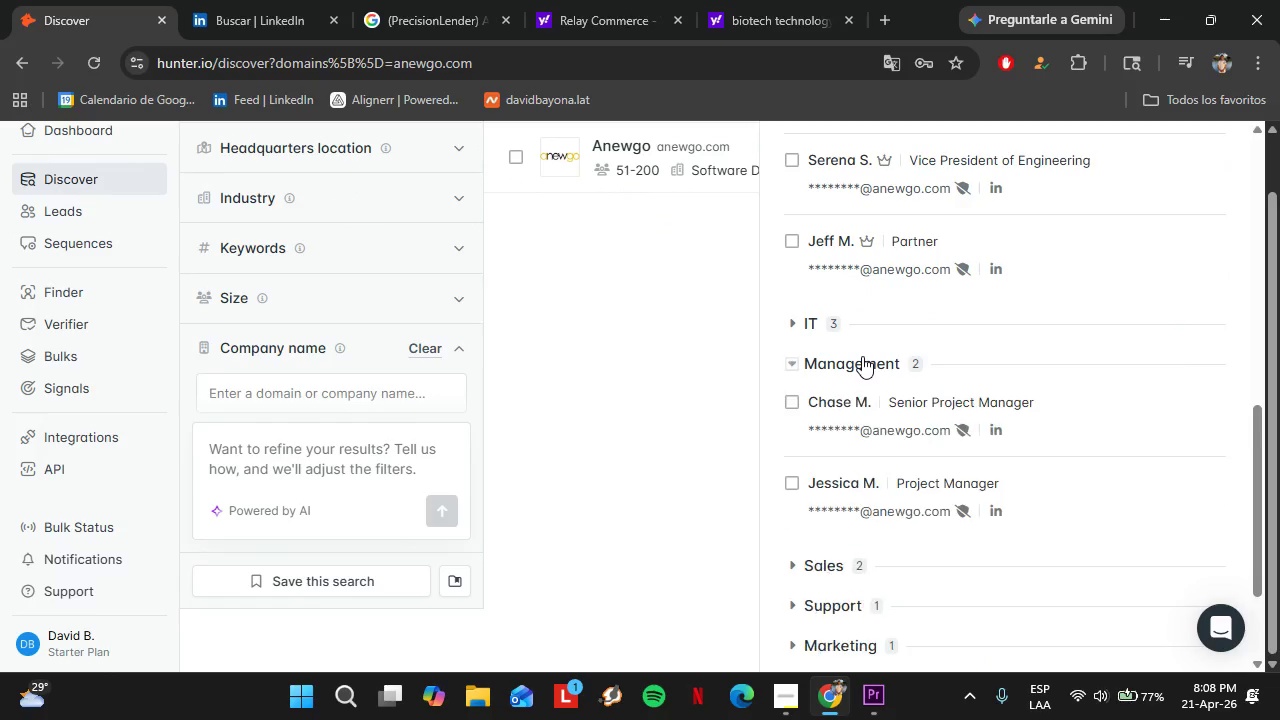 
left_click([865, 367])
 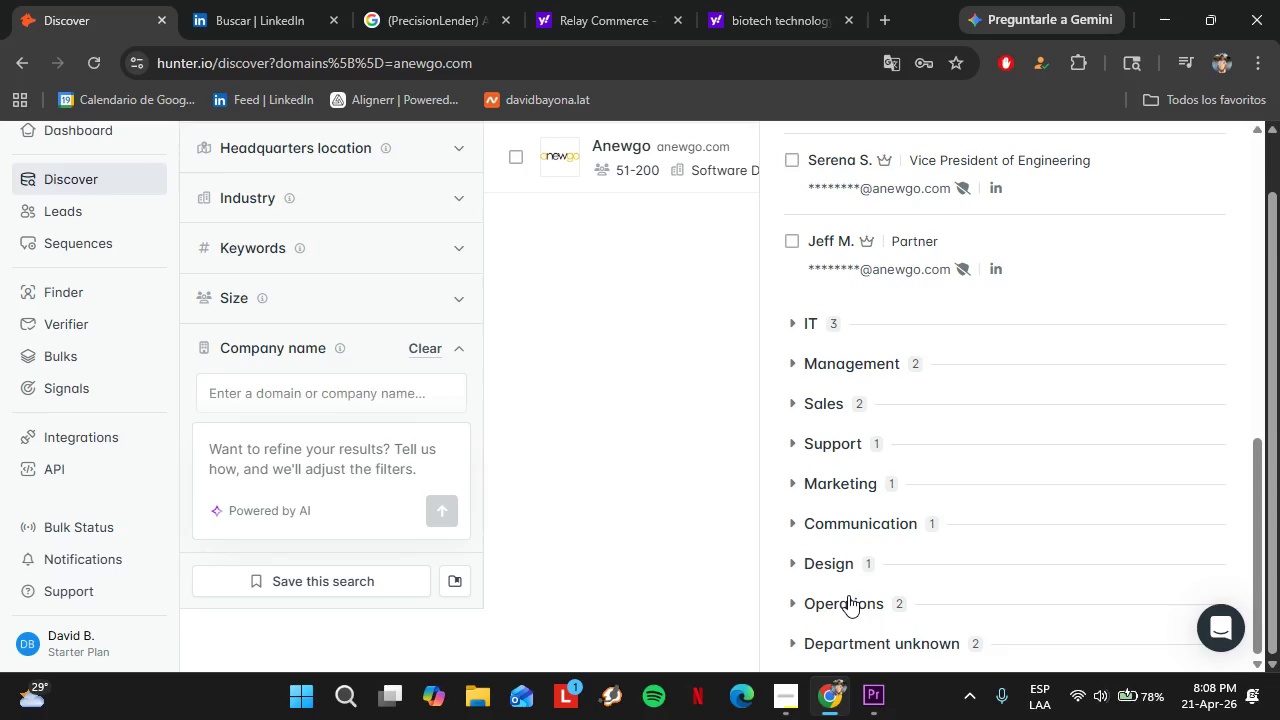 
scroll: coordinate [978, 498], scroll_direction: down, amount: 2.0
 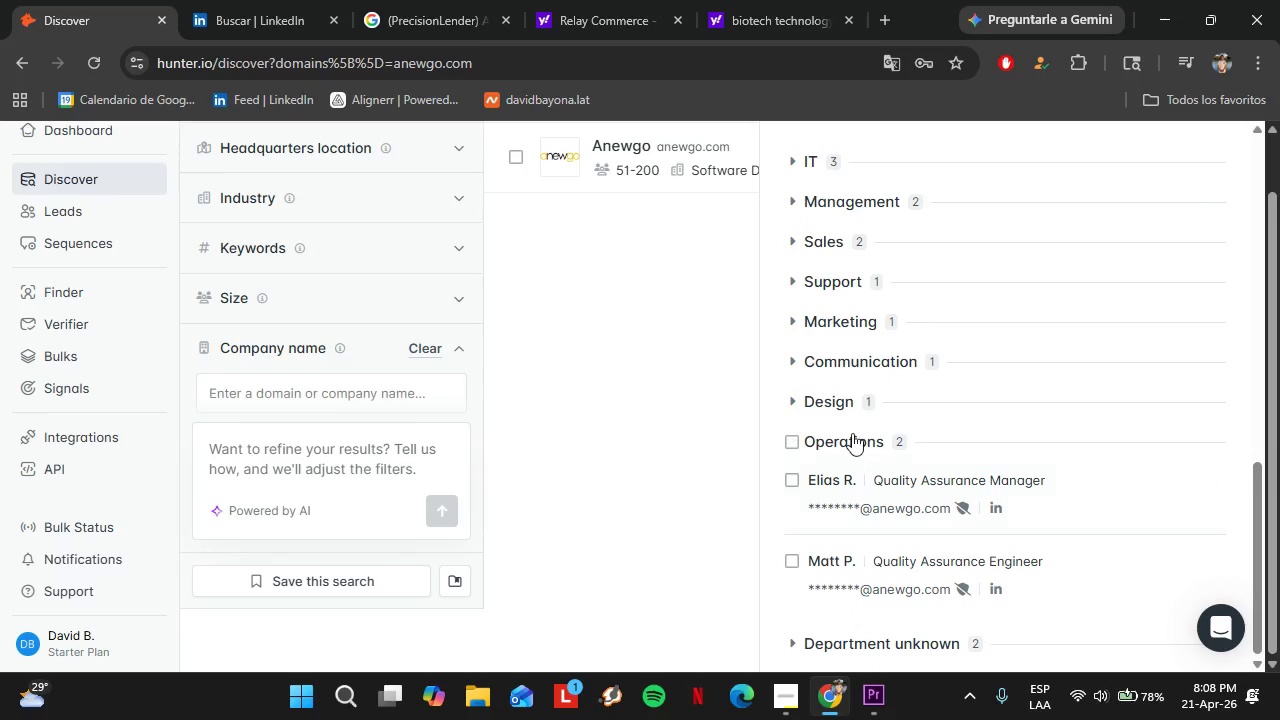 
left_click([851, 432])
 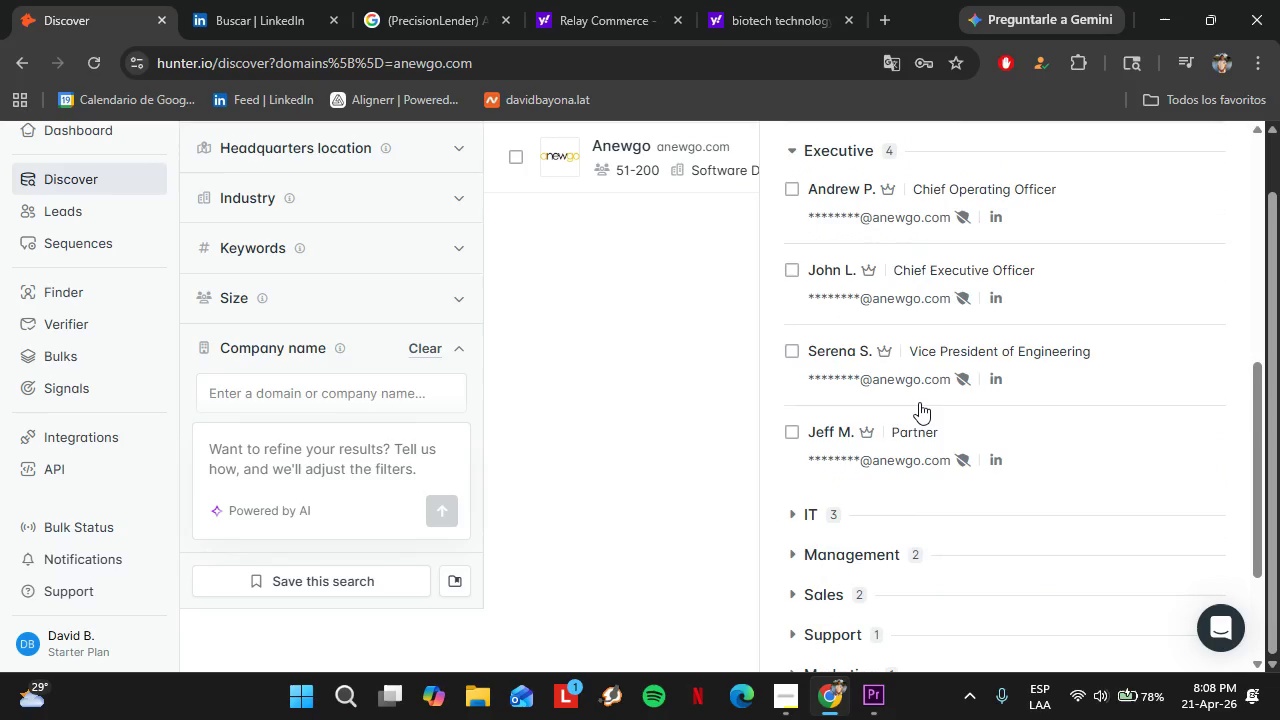 
scroll: coordinate [1037, 429], scroll_direction: up, amount: 3.0
 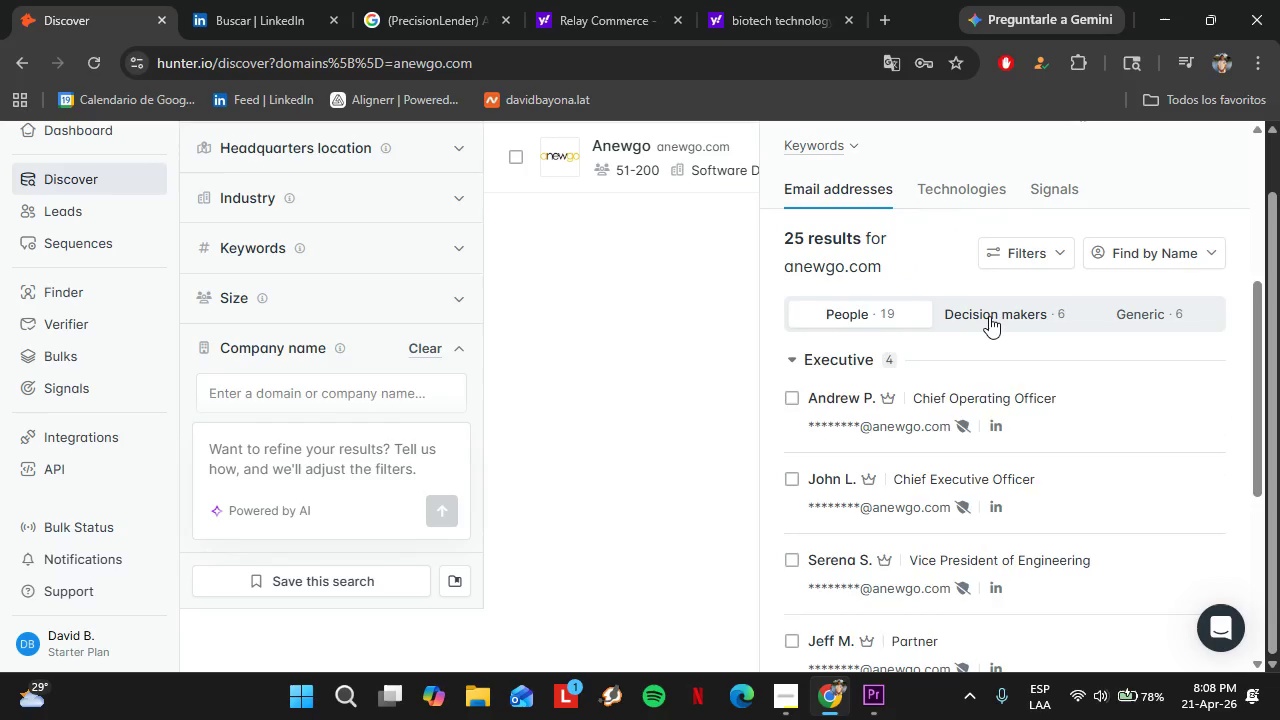 
left_click([989, 315])
 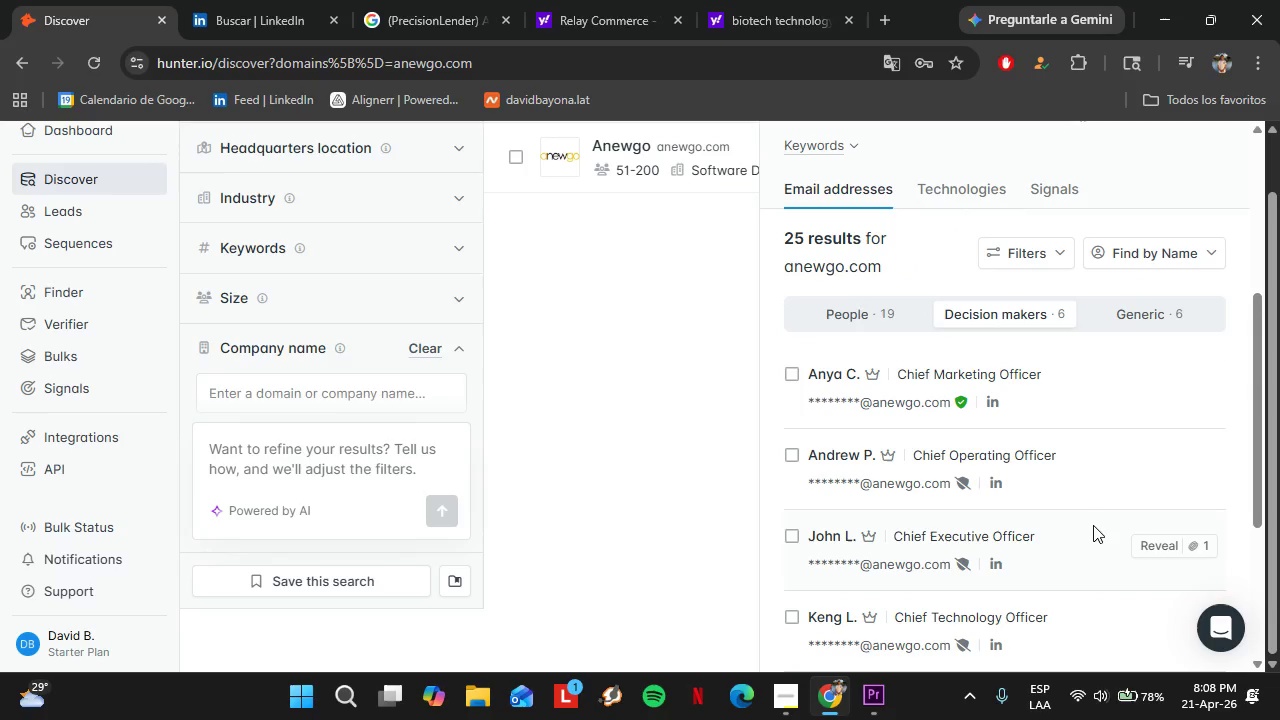 
scroll: coordinate [1093, 526], scroll_direction: down, amount: 1.0
 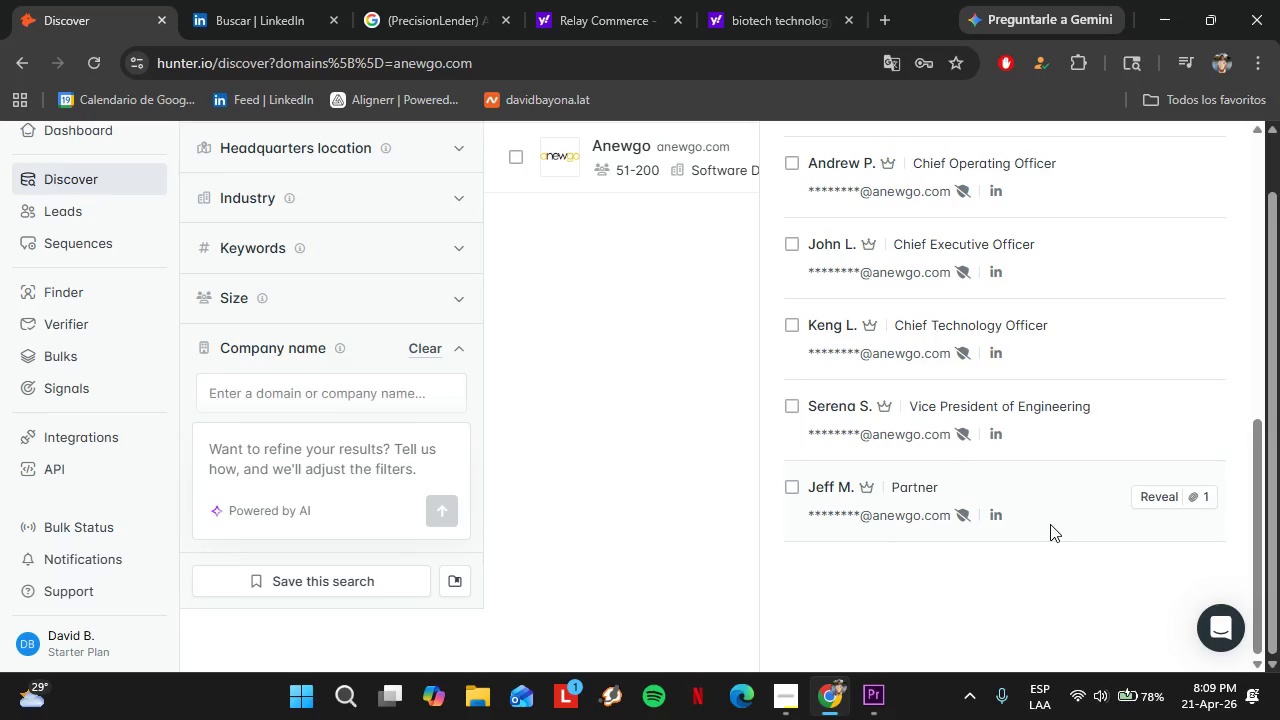 
scroll: coordinate [1050, 524], scroll_direction: up, amount: 3.0
 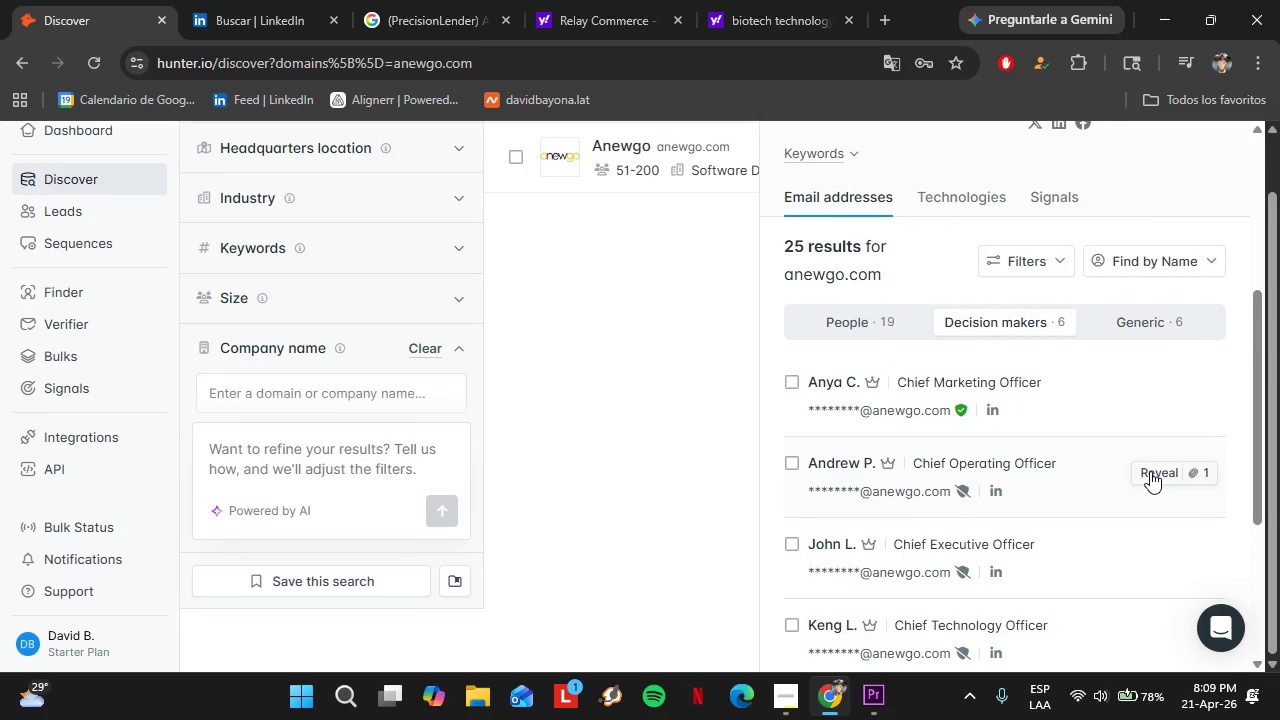 
left_click([1150, 471])
 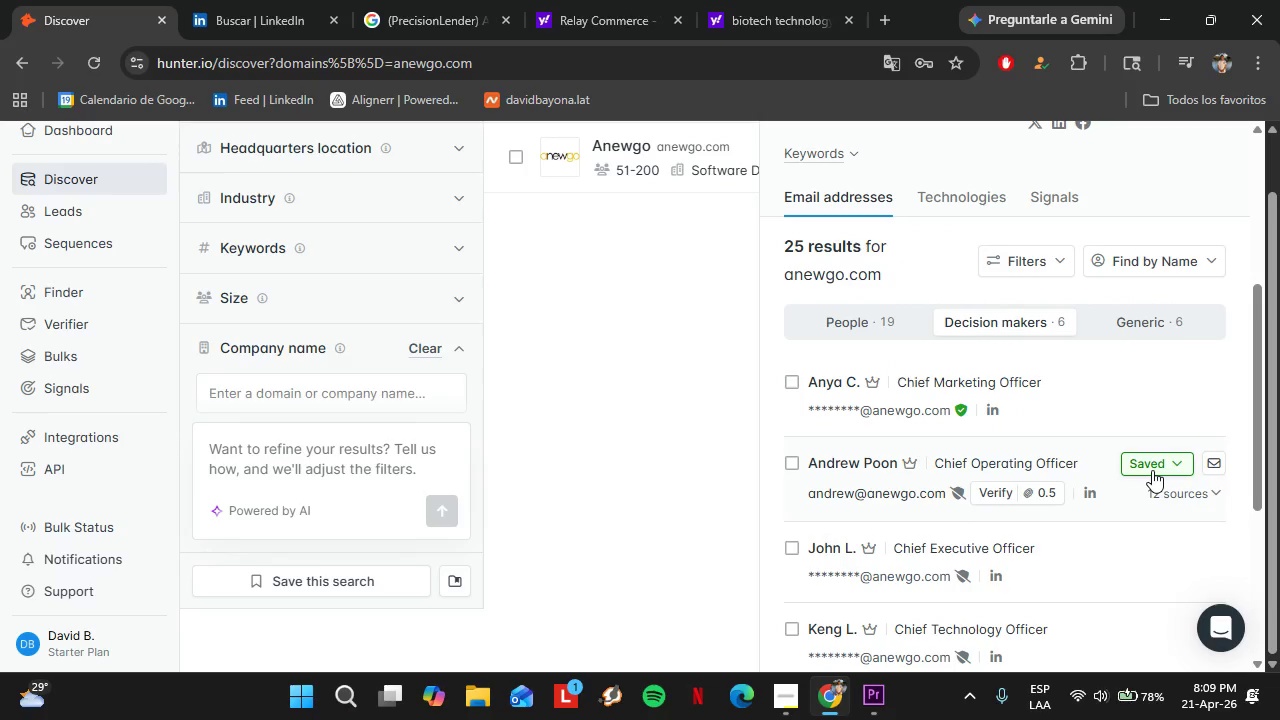 
left_click([1152, 464])
 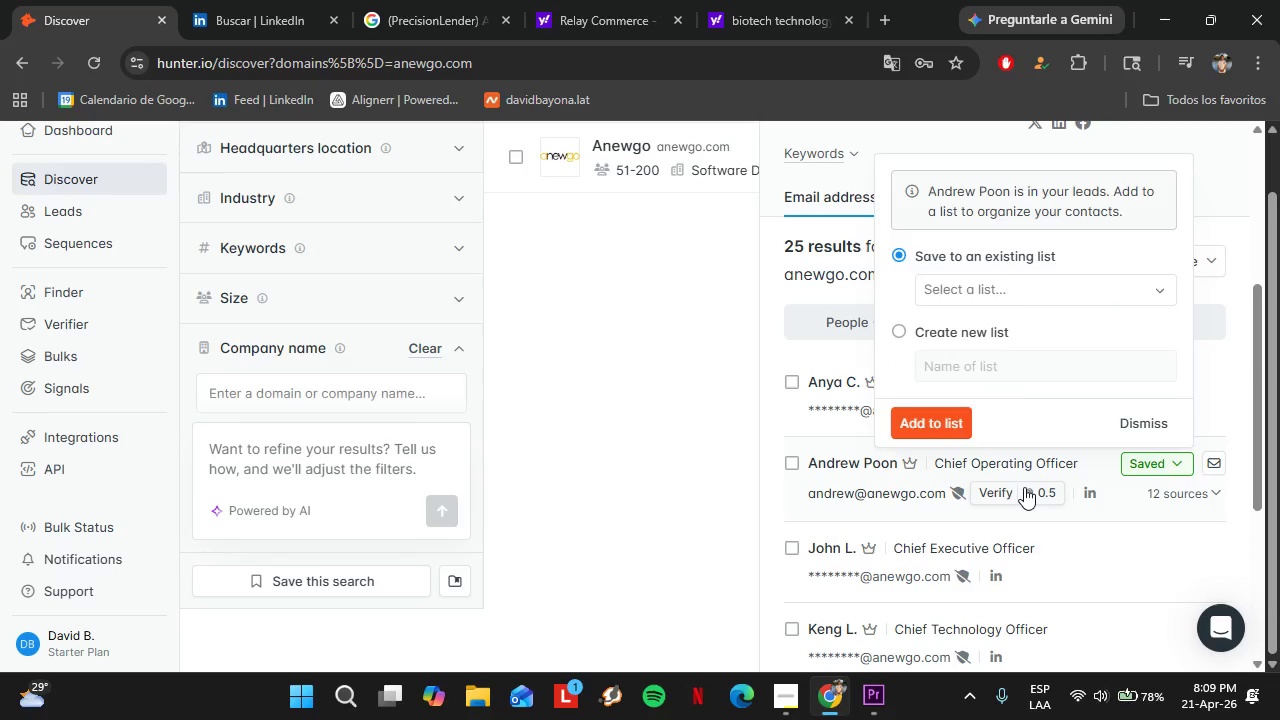 
left_click([1024, 487])
 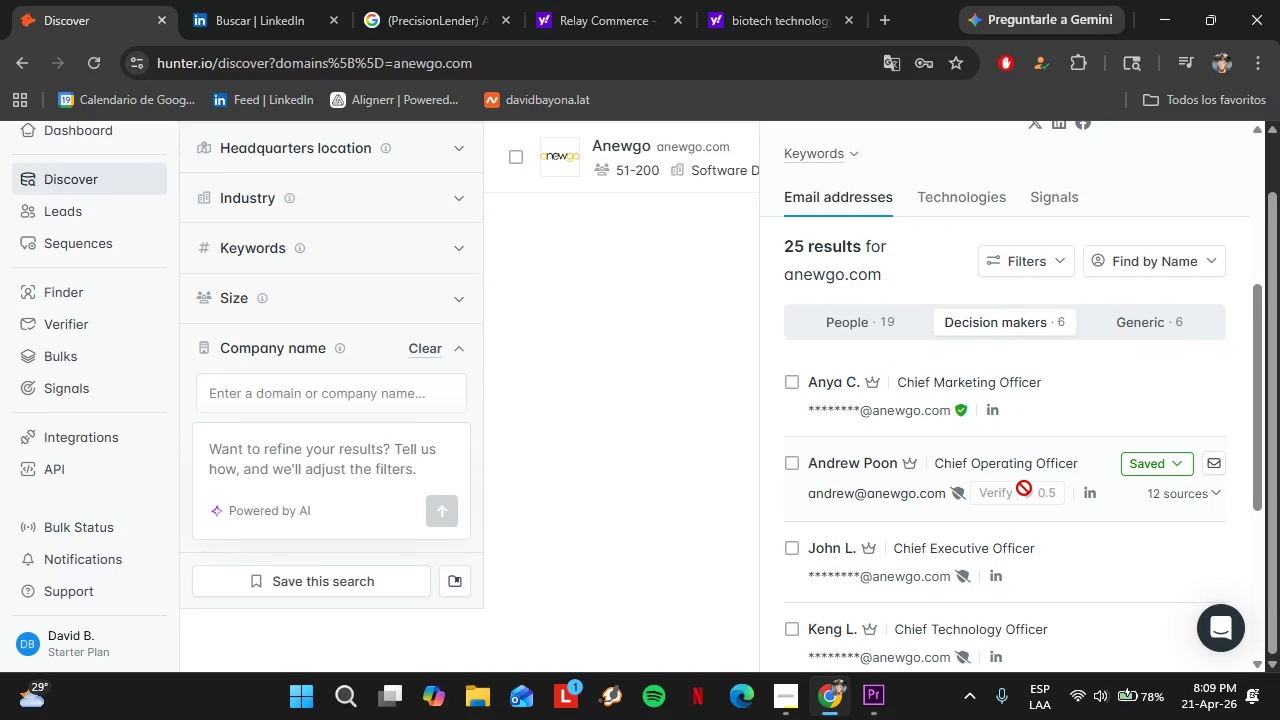 
mouse_move([1038, 466])
 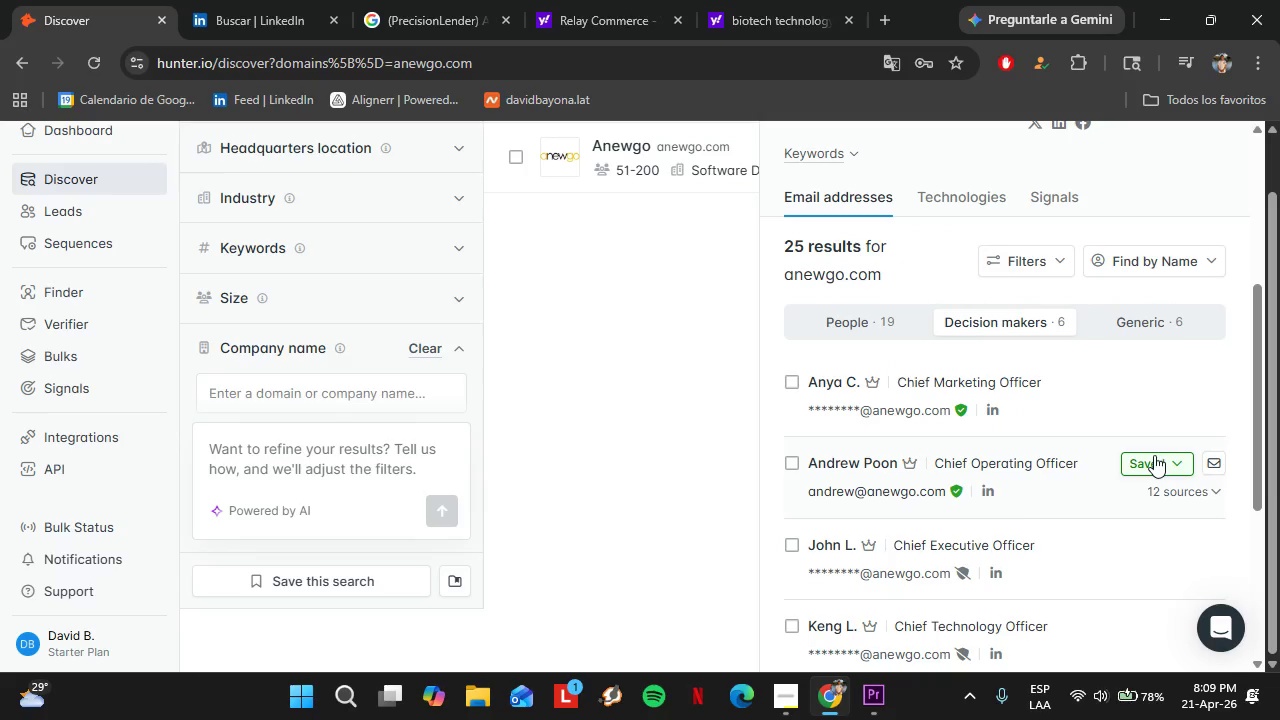 
left_click([1154, 458])
 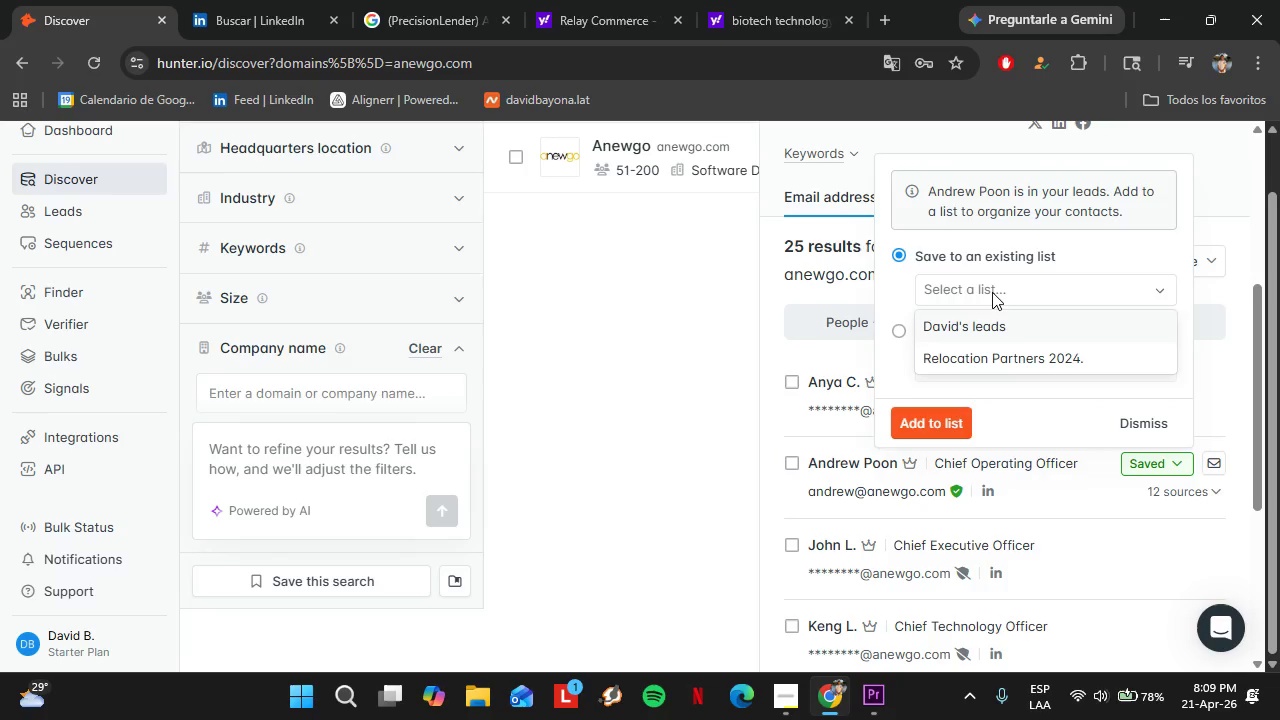 
left_click([992, 292])
 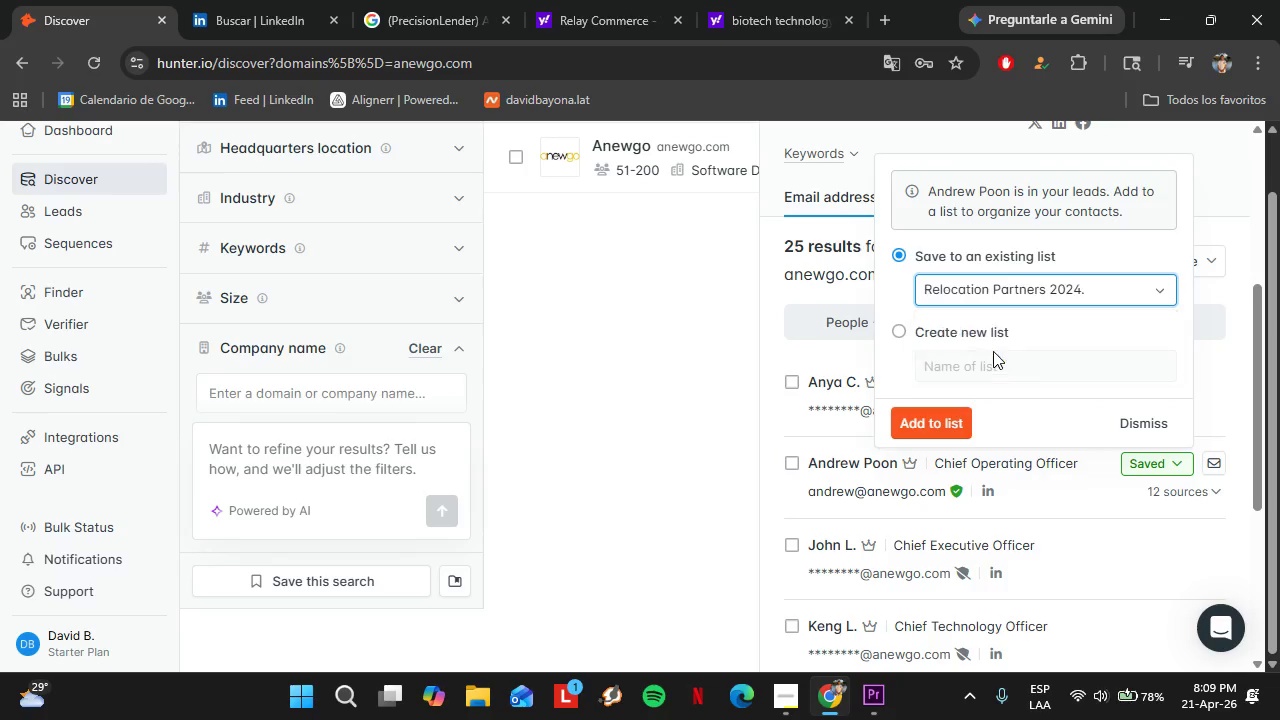 
left_click([993, 351])
 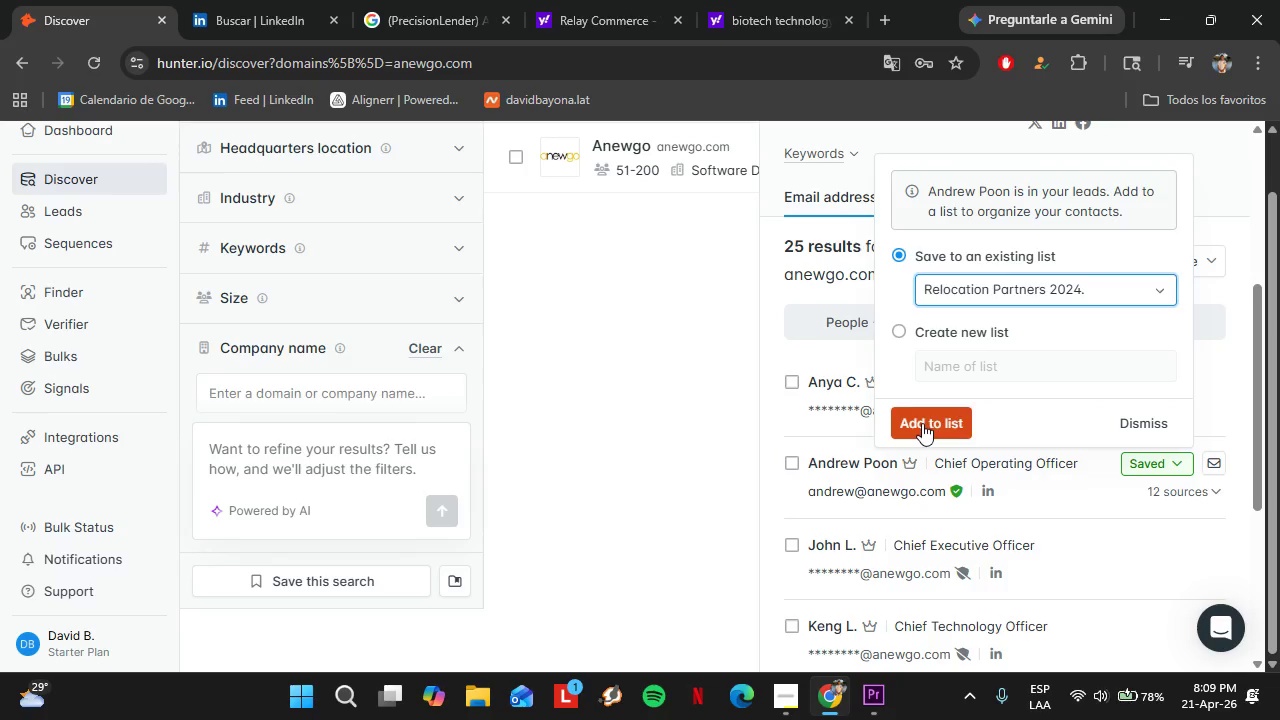 
left_click([922, 423])
 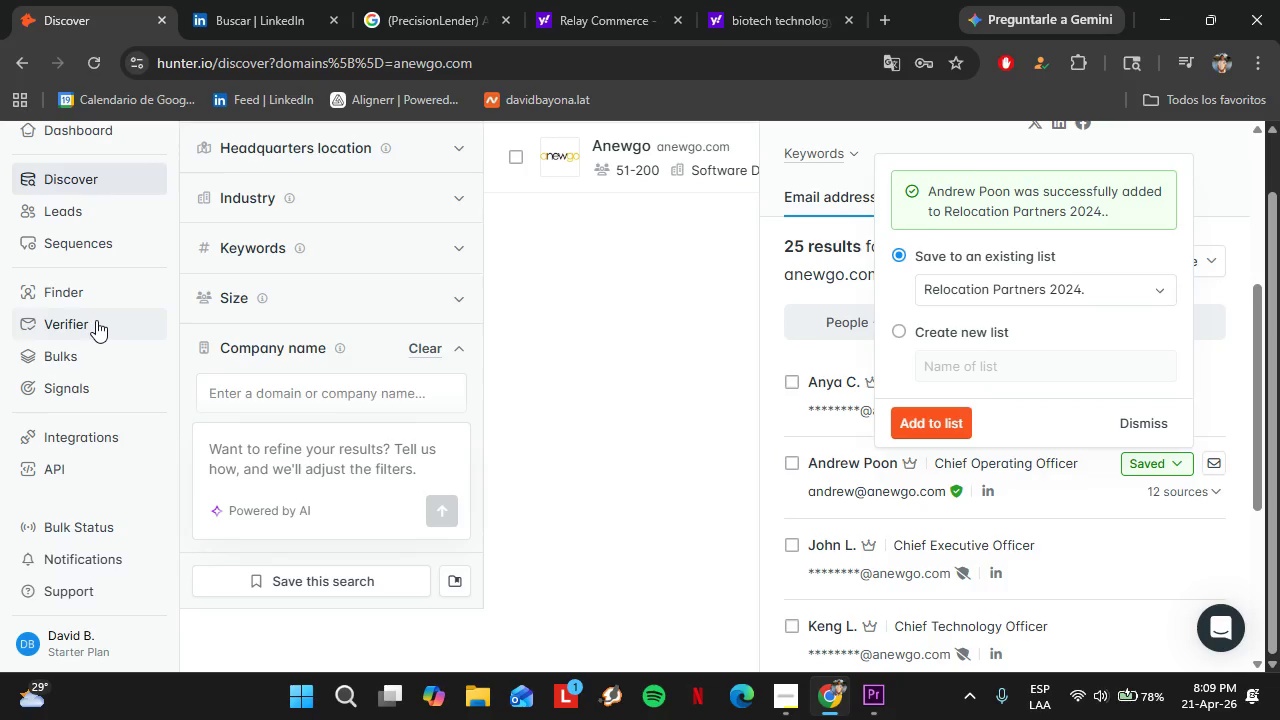 
left_click([97, 321])
 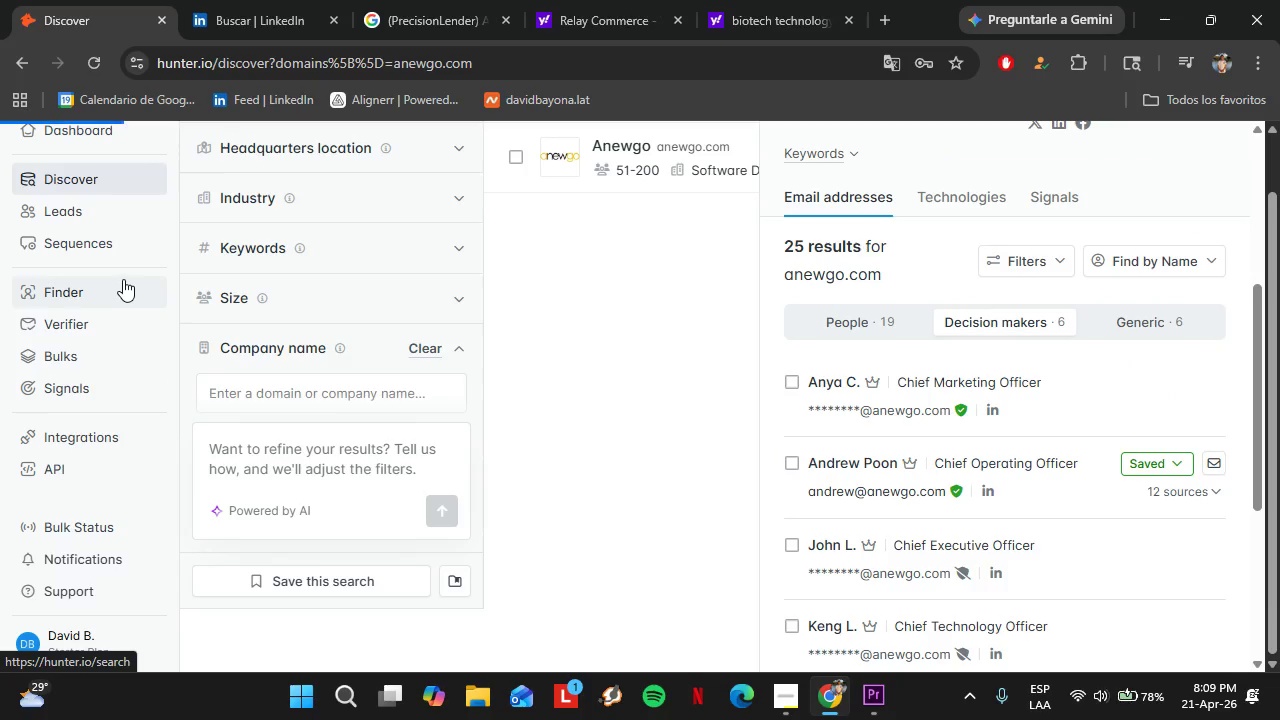 
left_click([123, 279])
 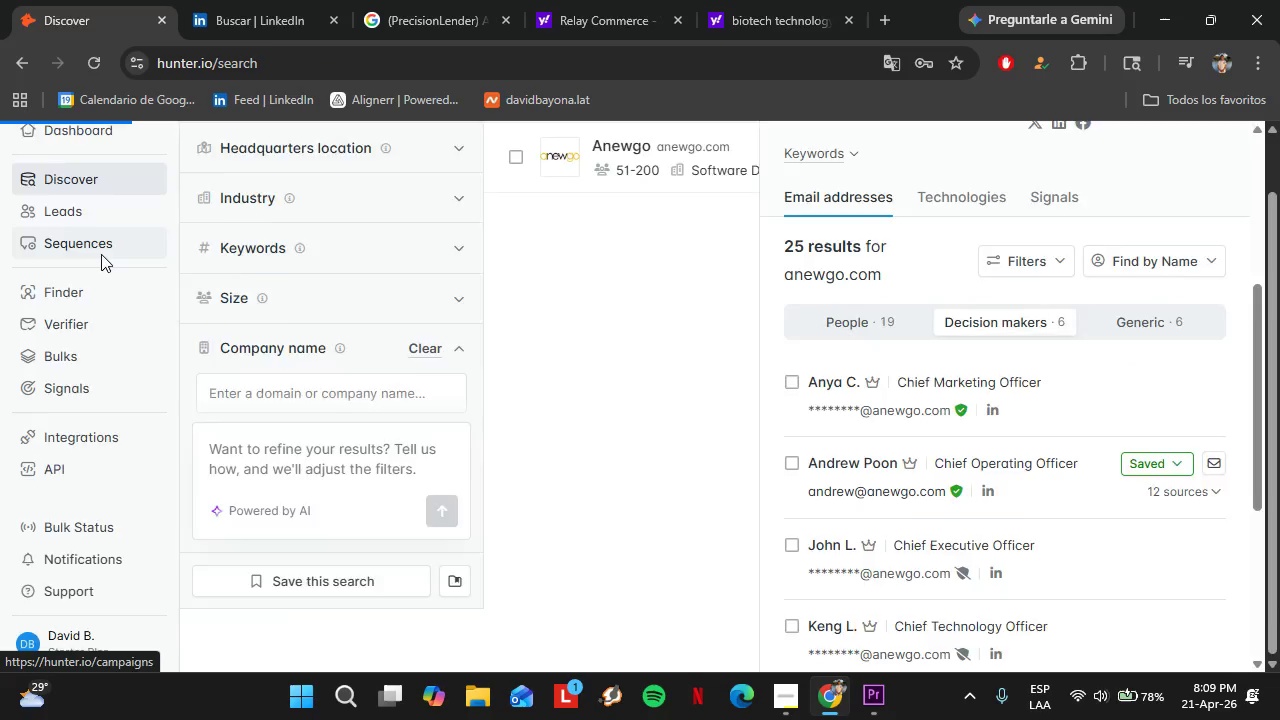 
left_click([84, 217])
 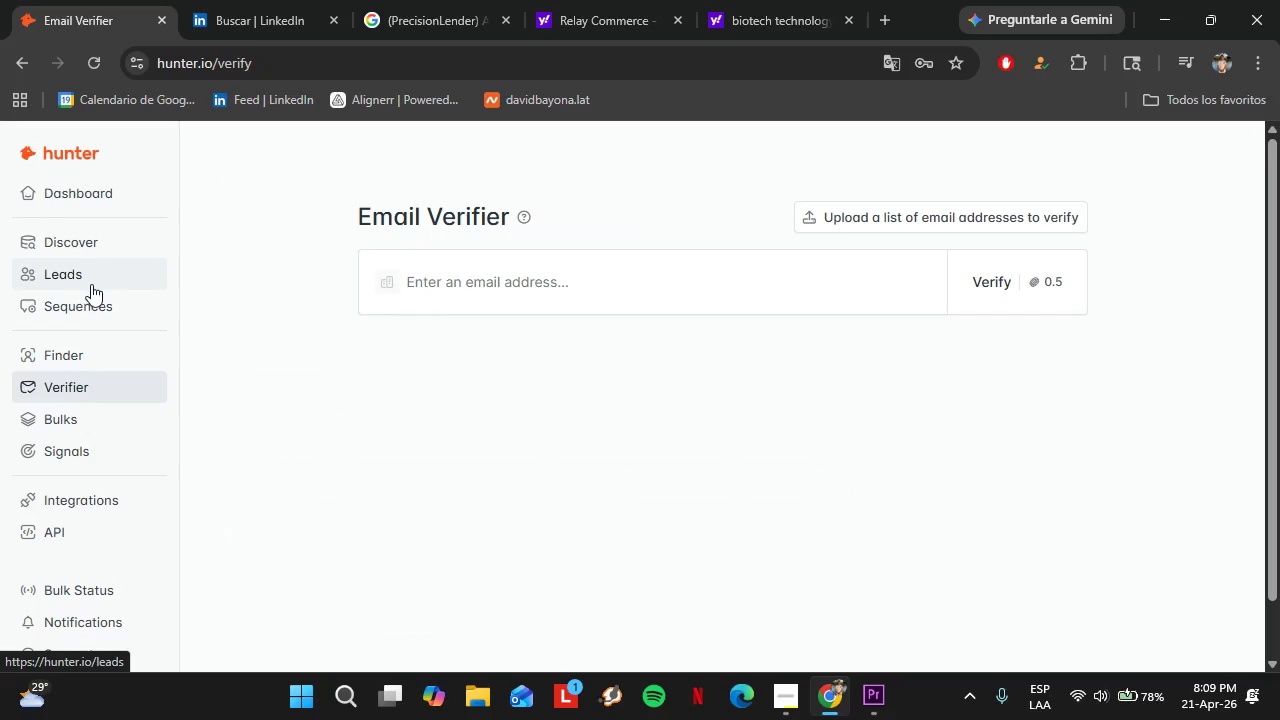 
left_click([91, 284])
 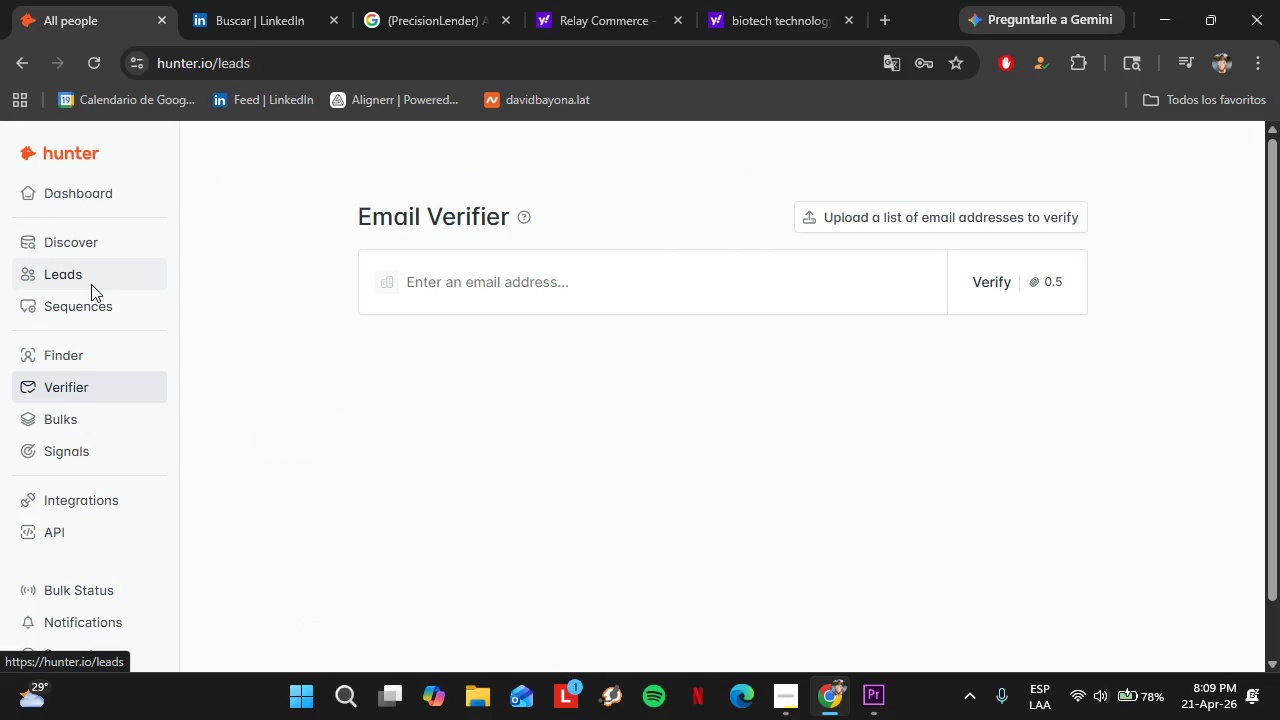 
left_click([71, 279])
 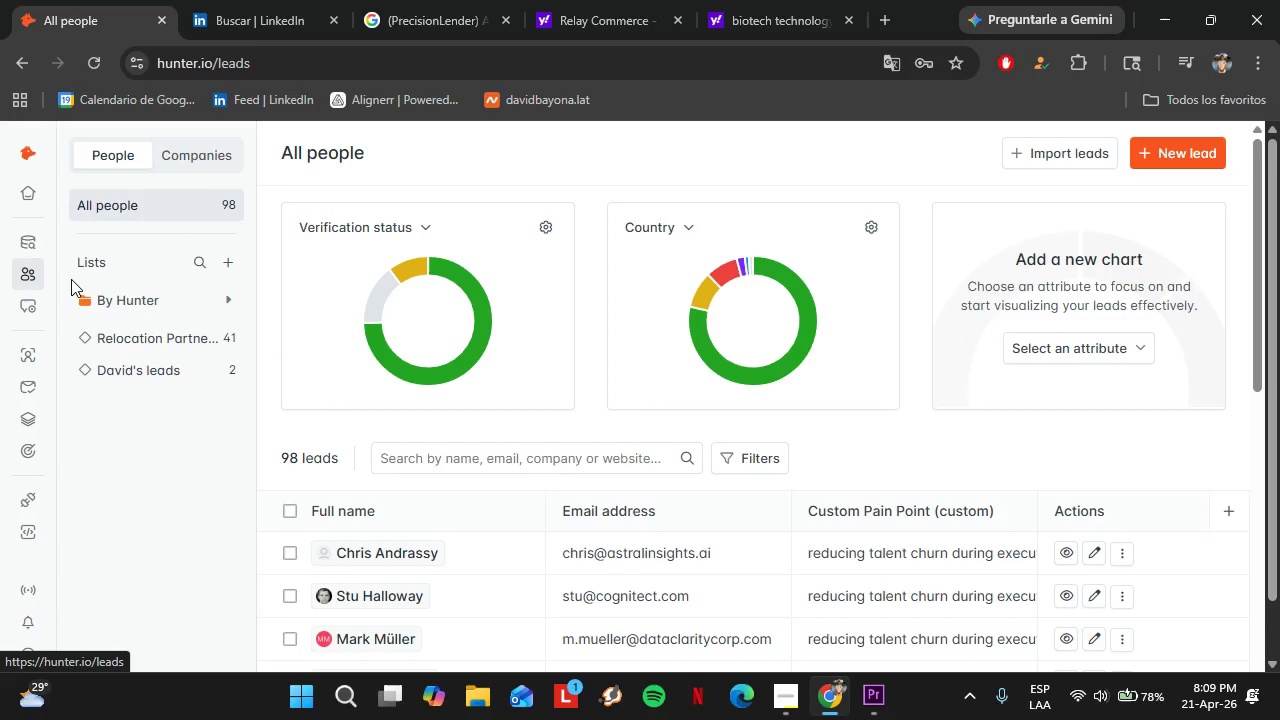 
left_click([182, 338])
 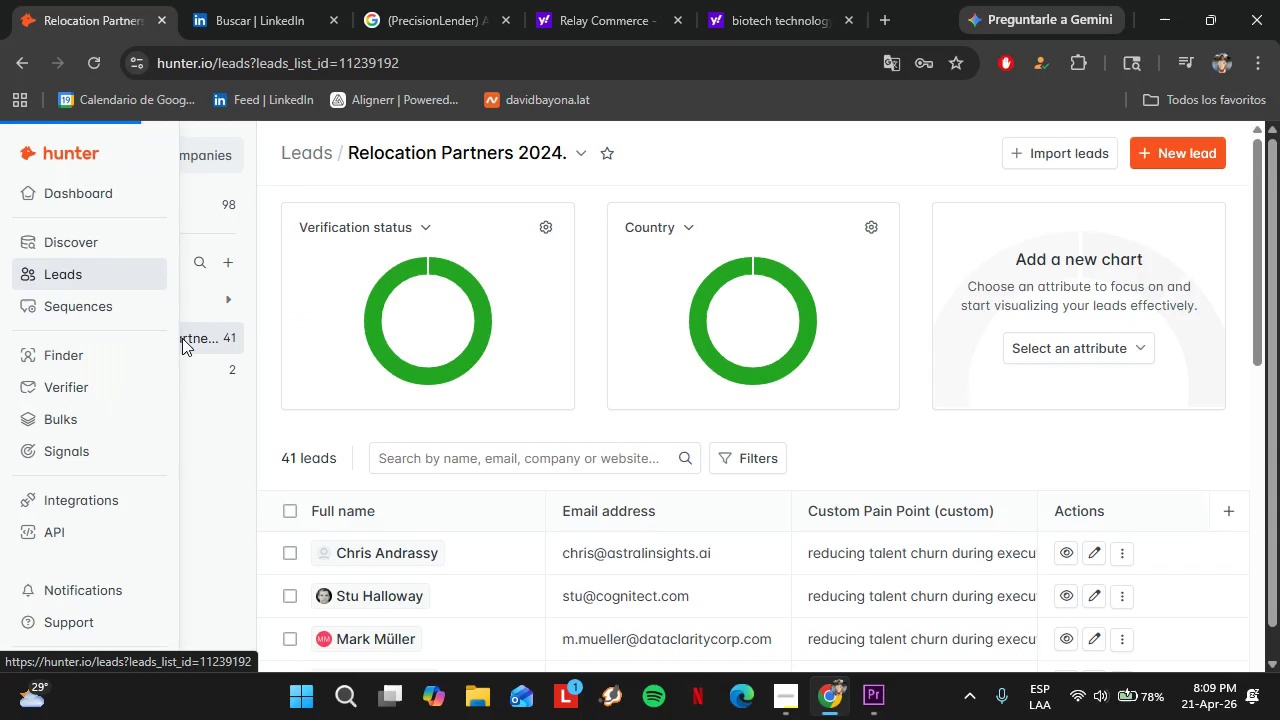 
wait(9.61)
 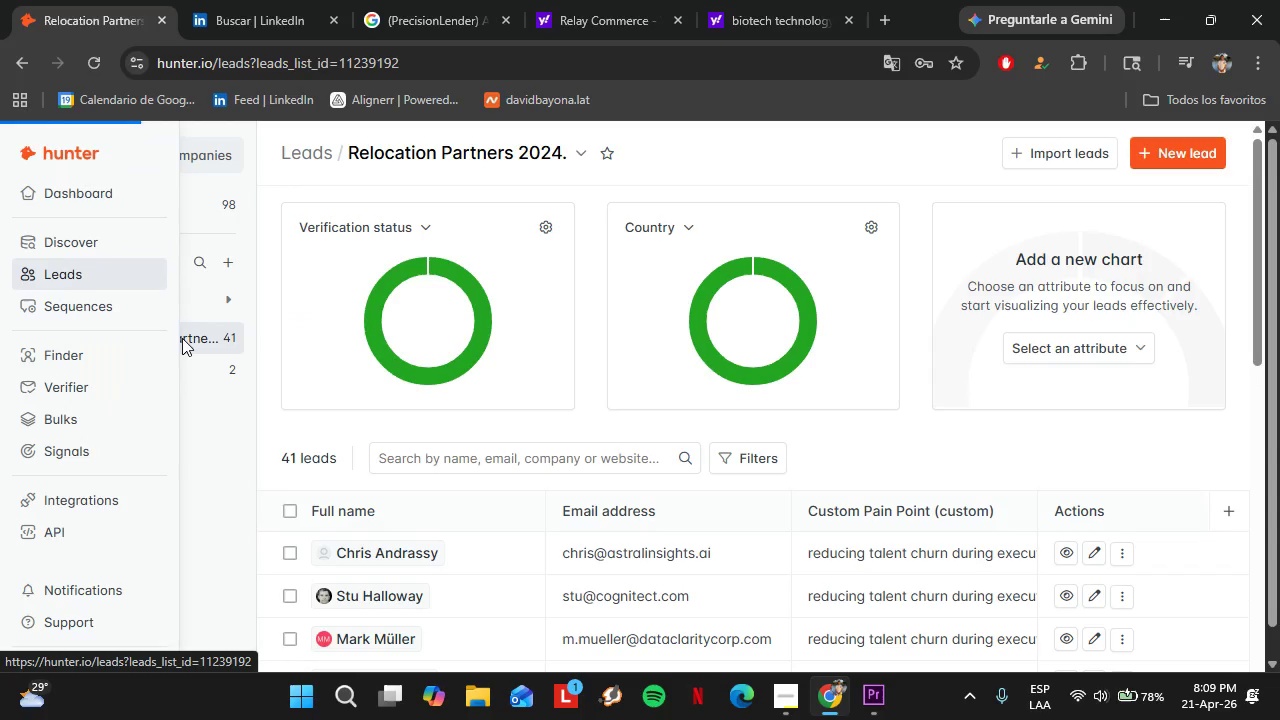 
scroll: coordinate [803, 519], scroll_direction: down, amount: 4.0
 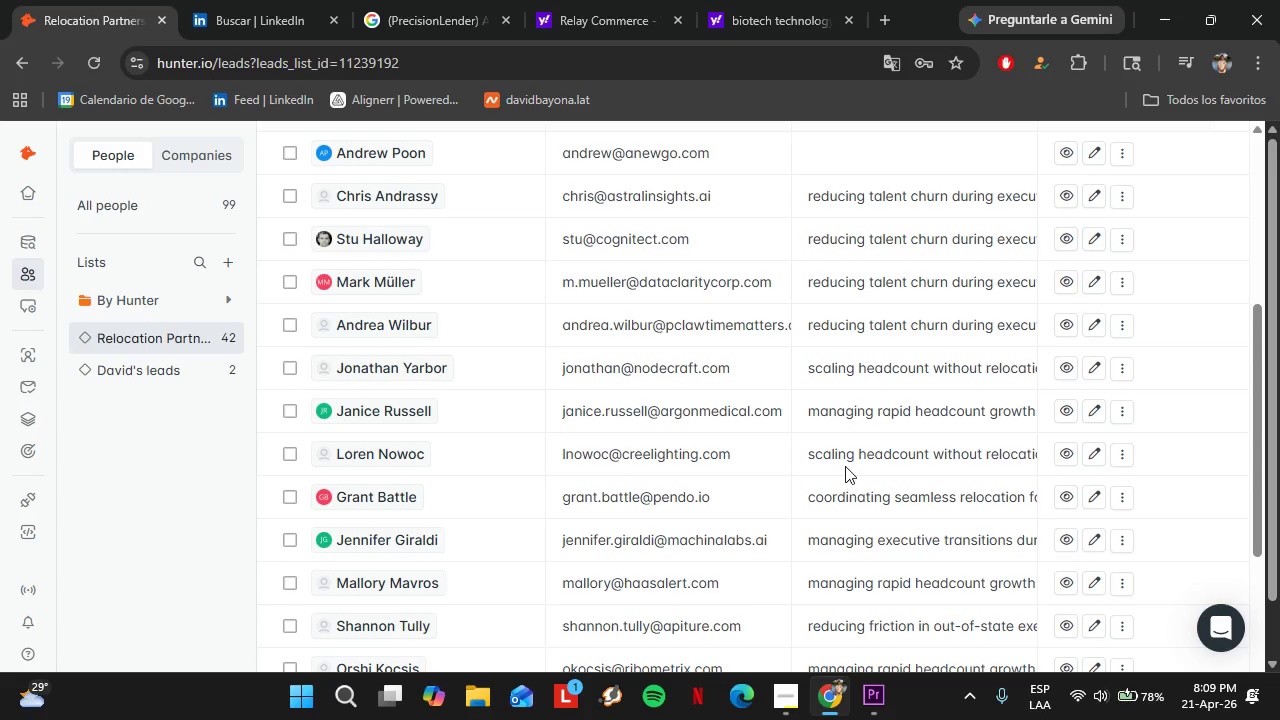 
double_click([827, 457])
 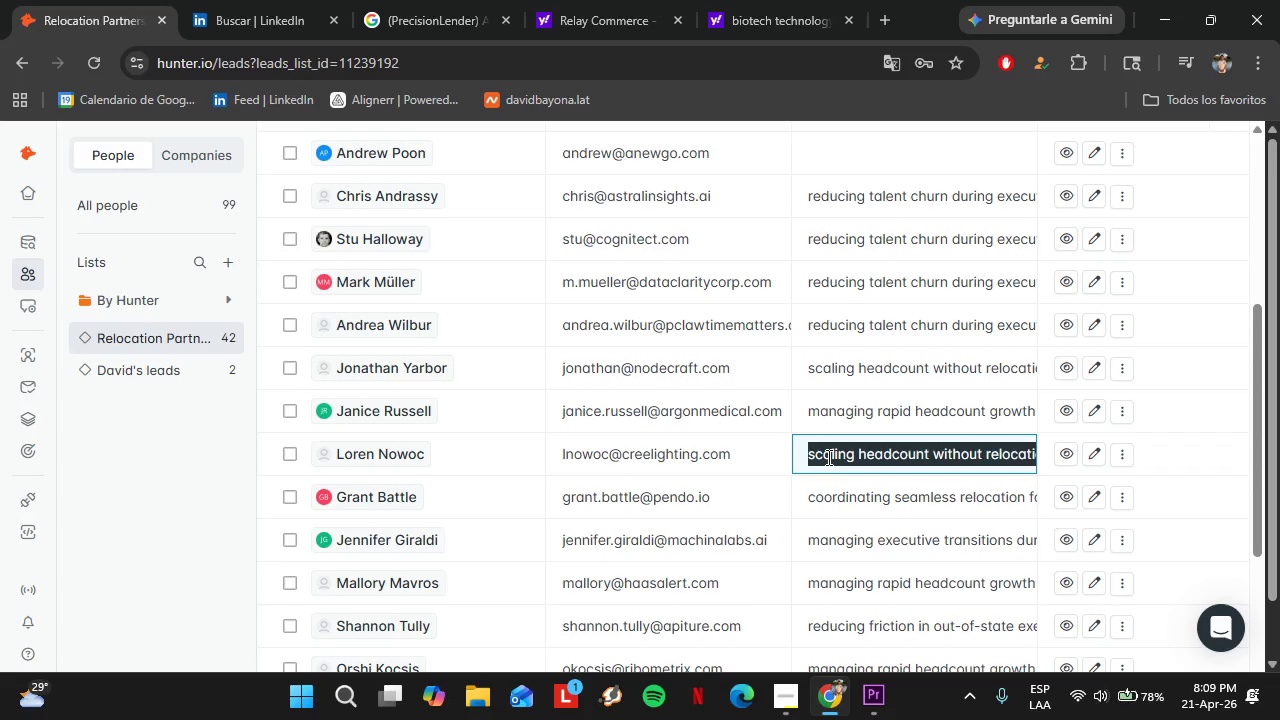 
triple_click([827, 457])
 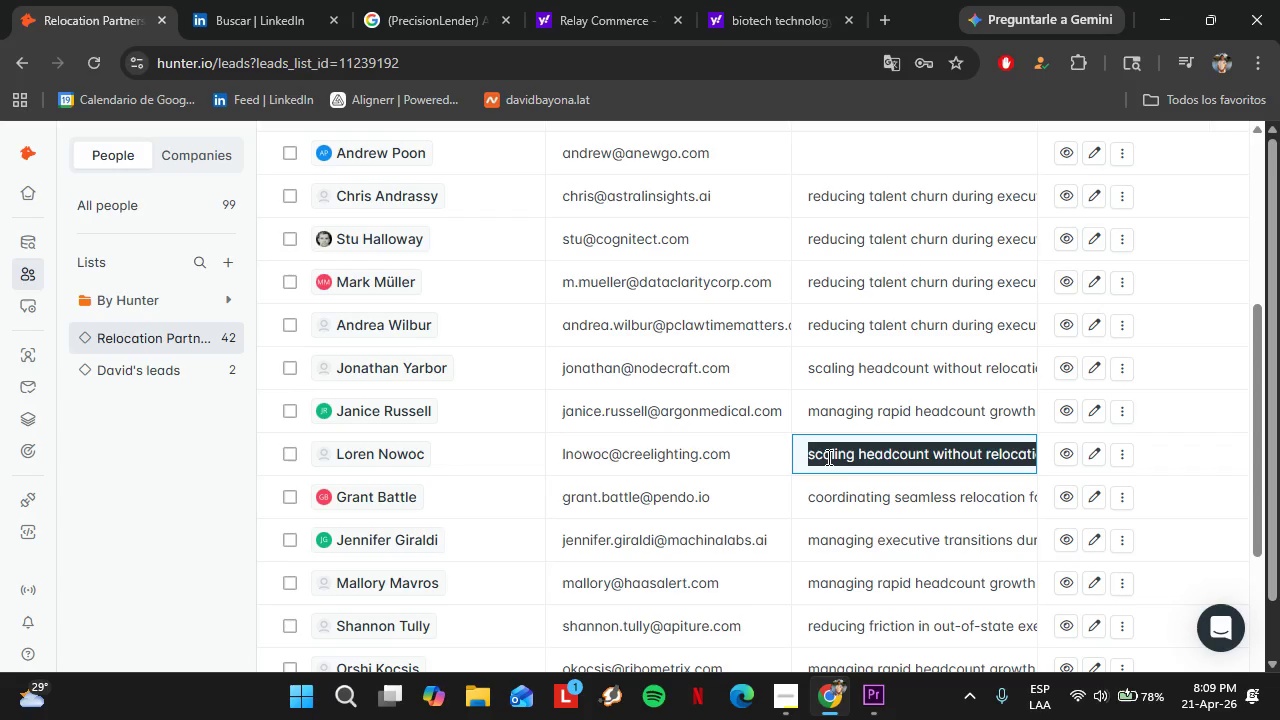 
key(Control+C)
 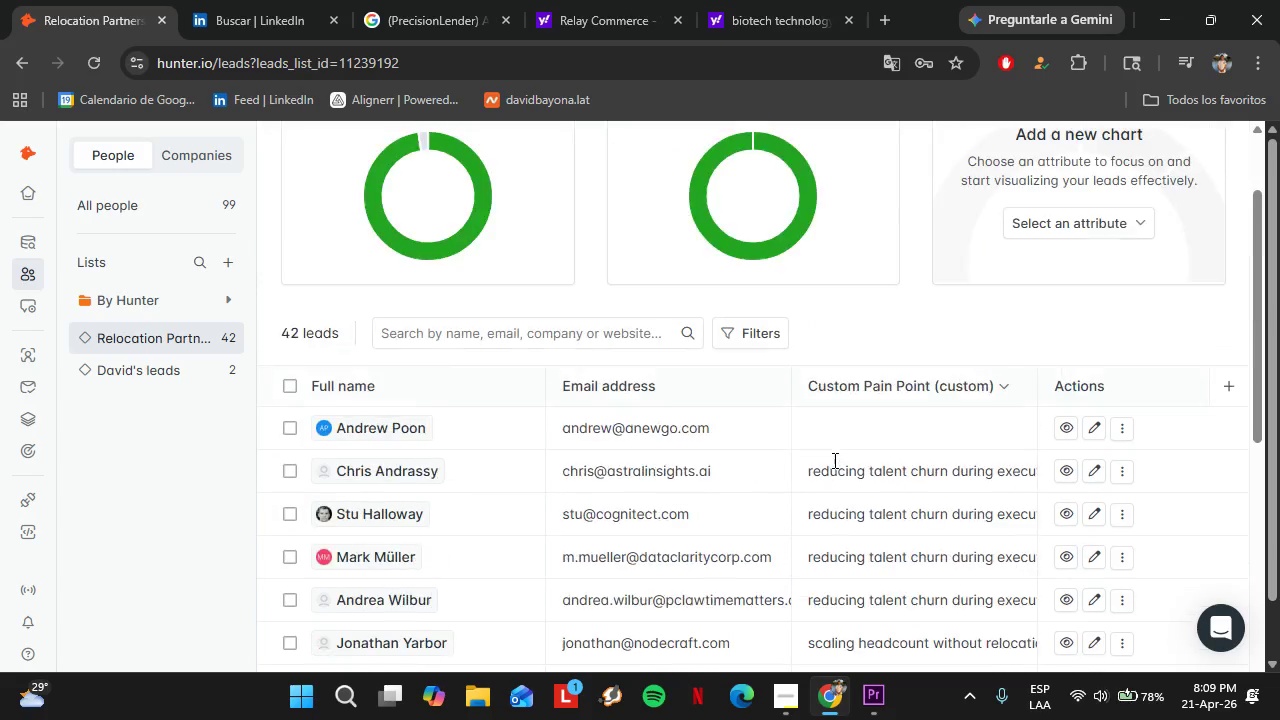 
double_click([831, 457])
 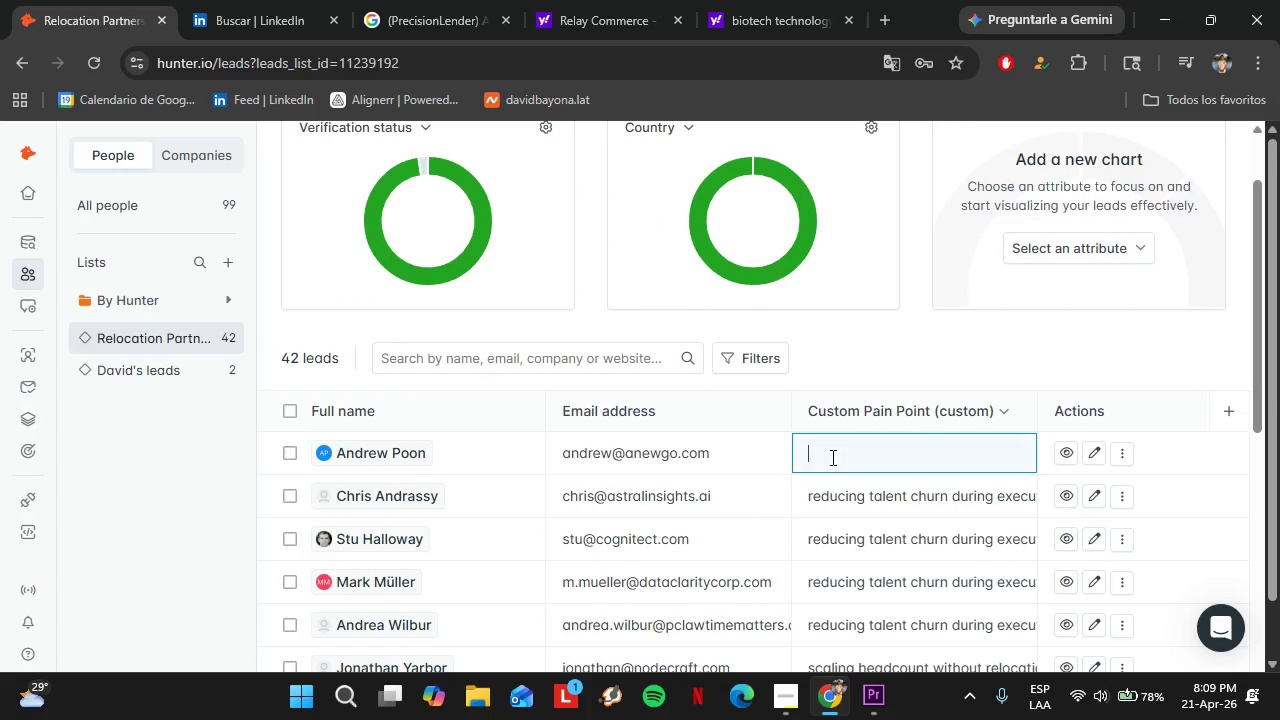 
scroll: coordinate [833, 460], scroll_direction: up, amount: 3.0
 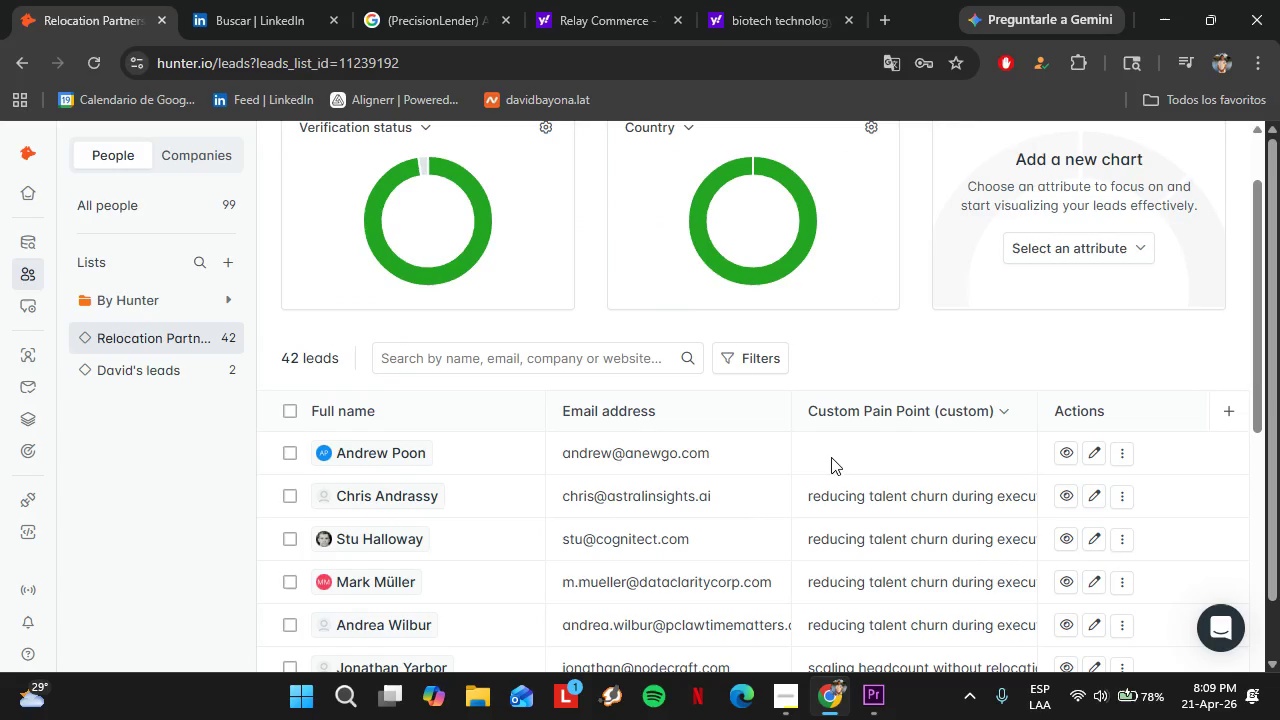 
triple_click([831, 457])
 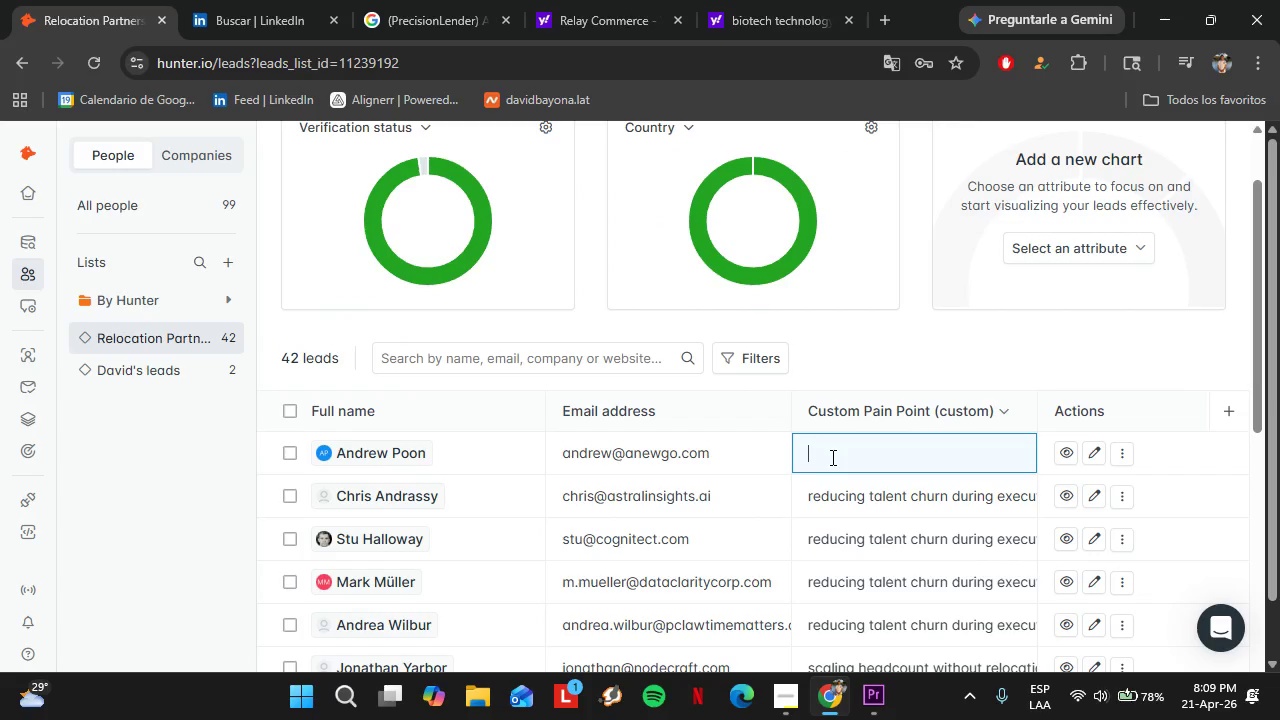 
key(Control+V)
 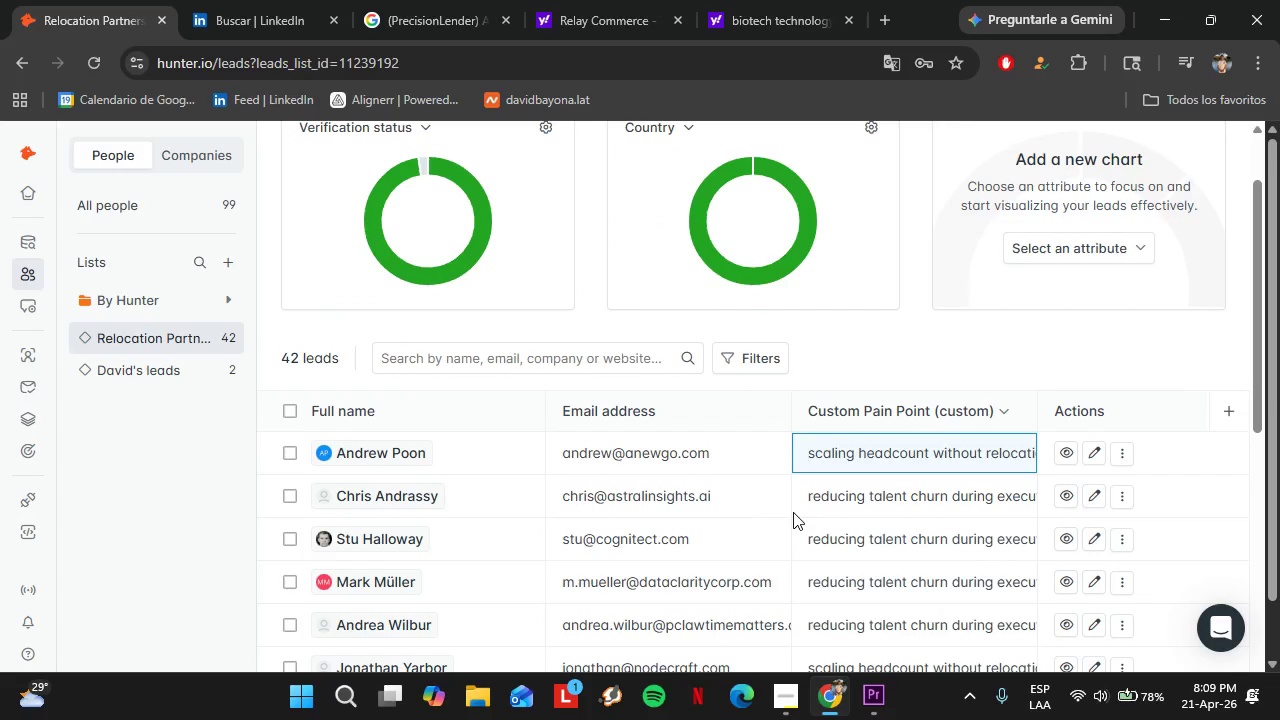 
left_click([793, 512])
 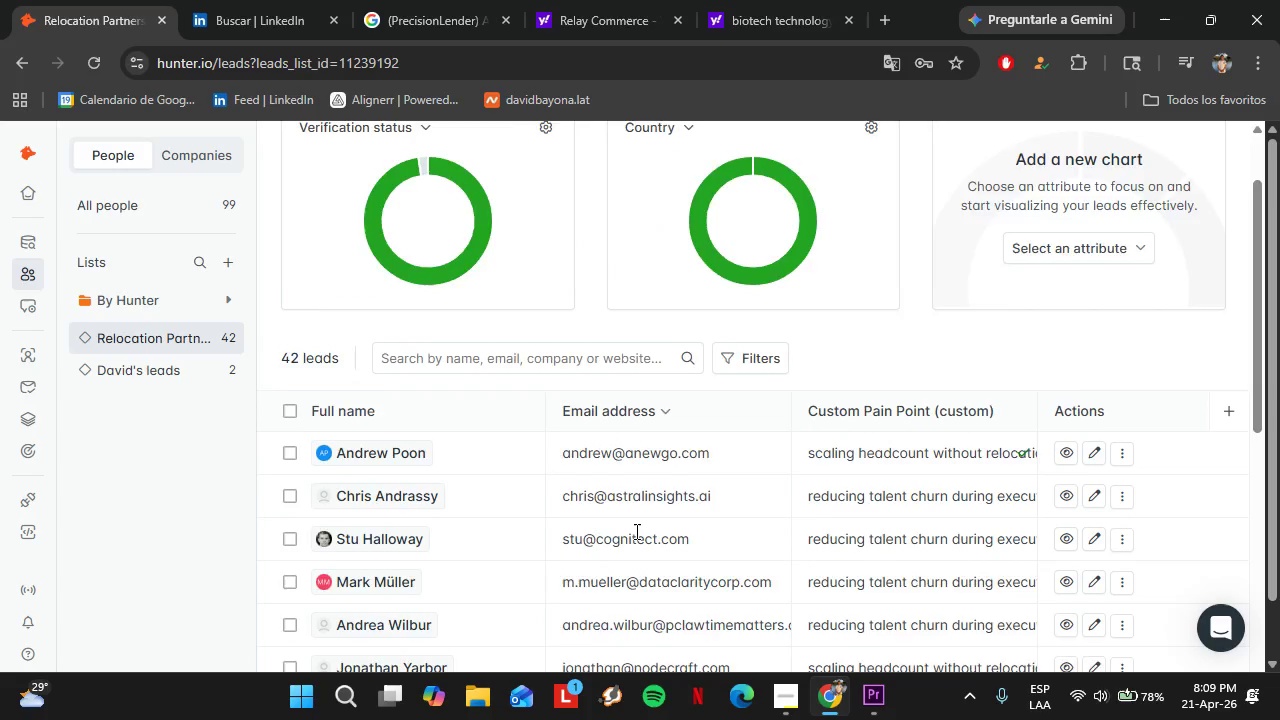 
scroll: coordinate [483, 541], scroll_direction: down, amount: 6.0
 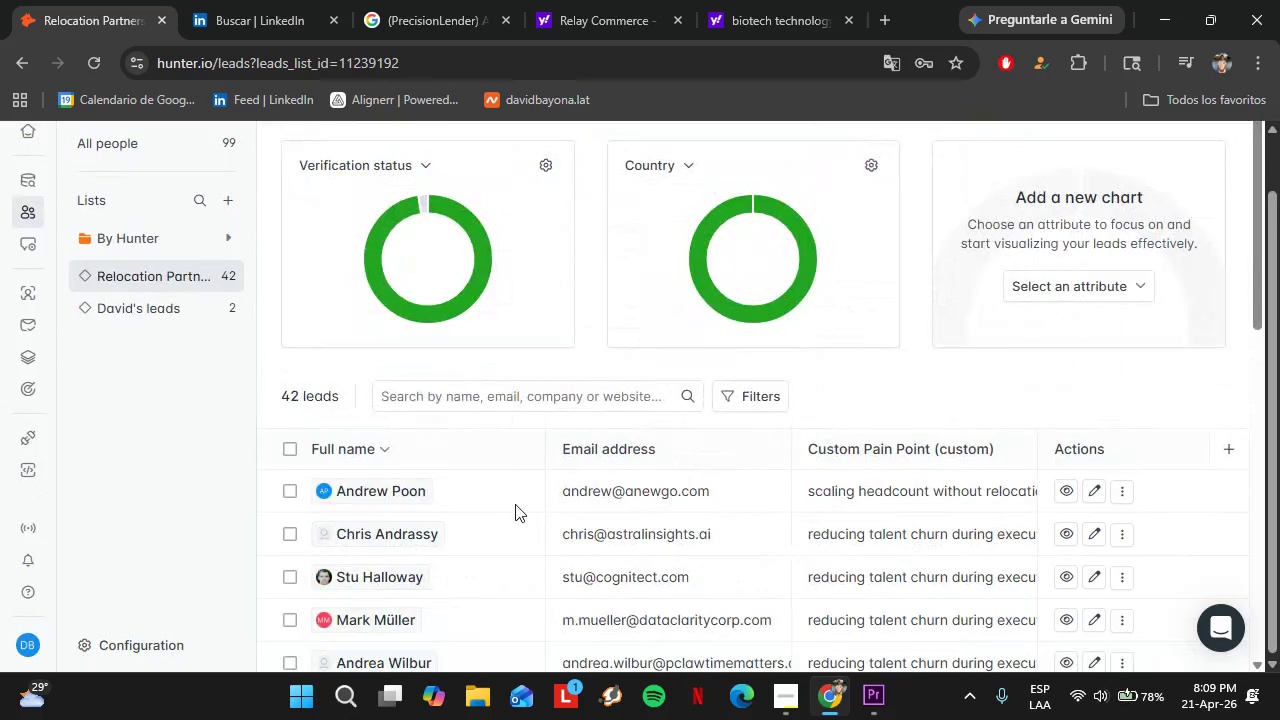 
scroll: coordinate [515, 504], scroll_direction: up, amount: 1.0
 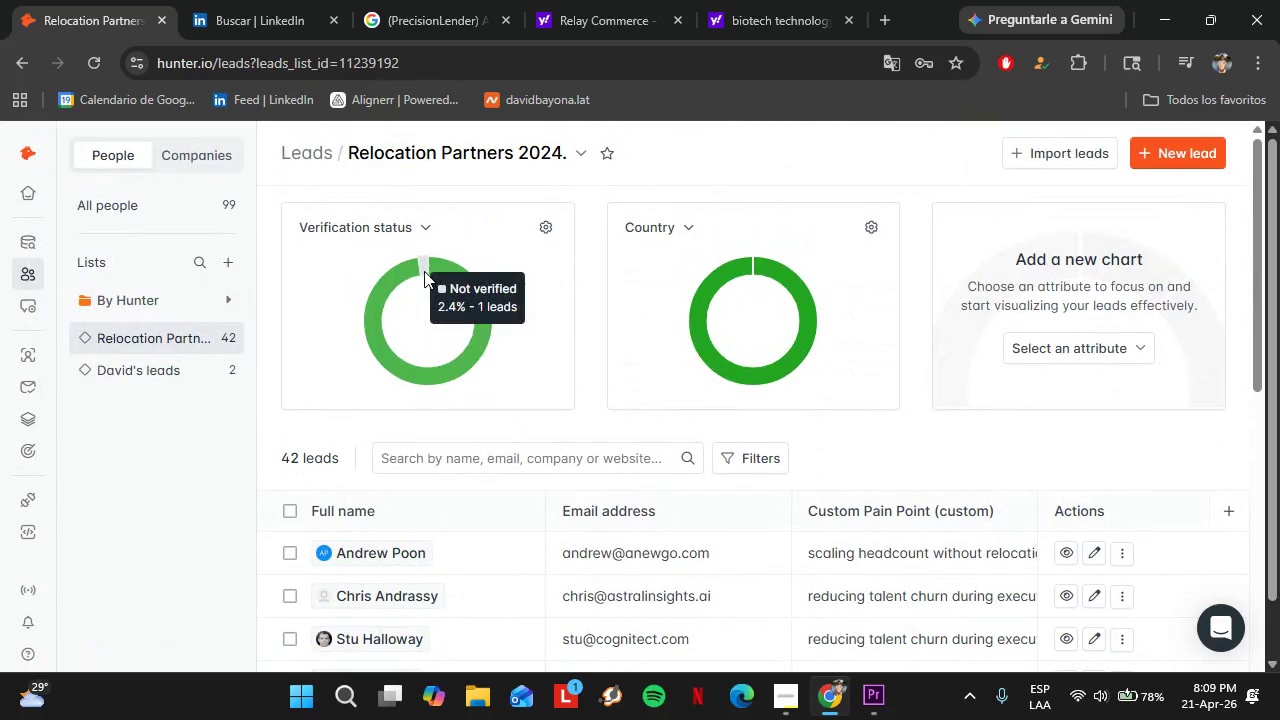 
left_click([424, 270])
 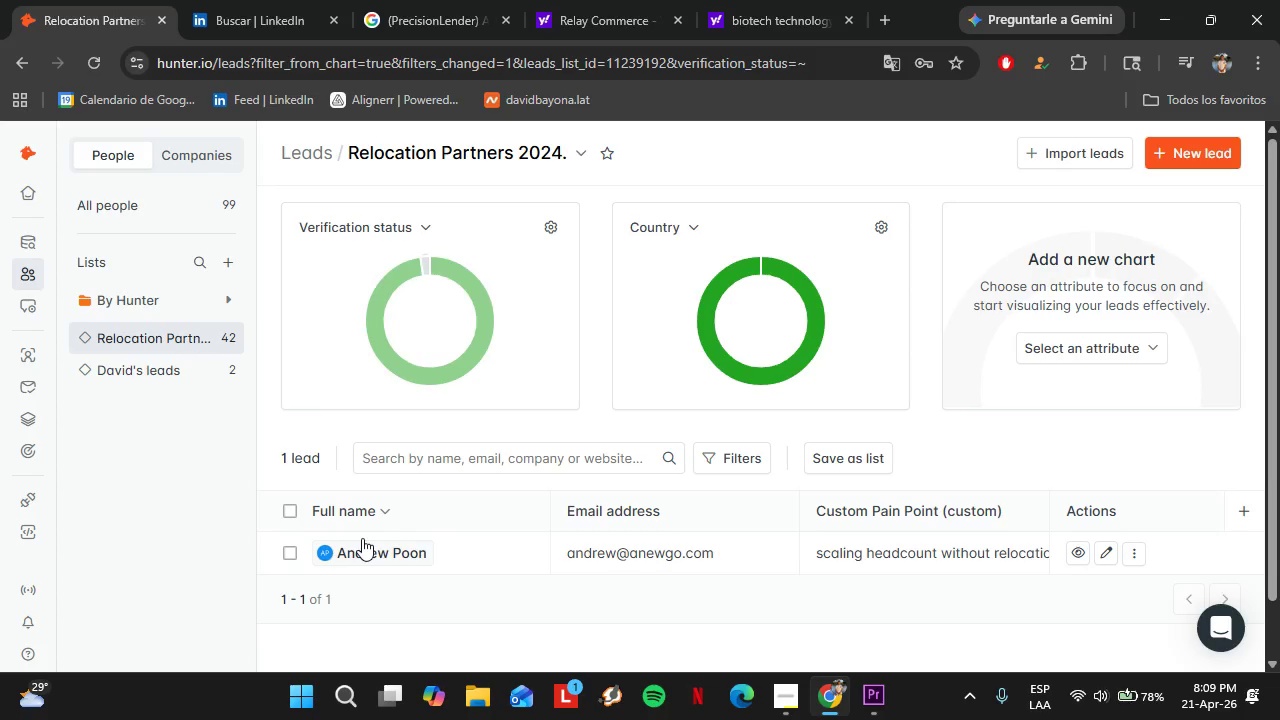 
wait(7.98)
 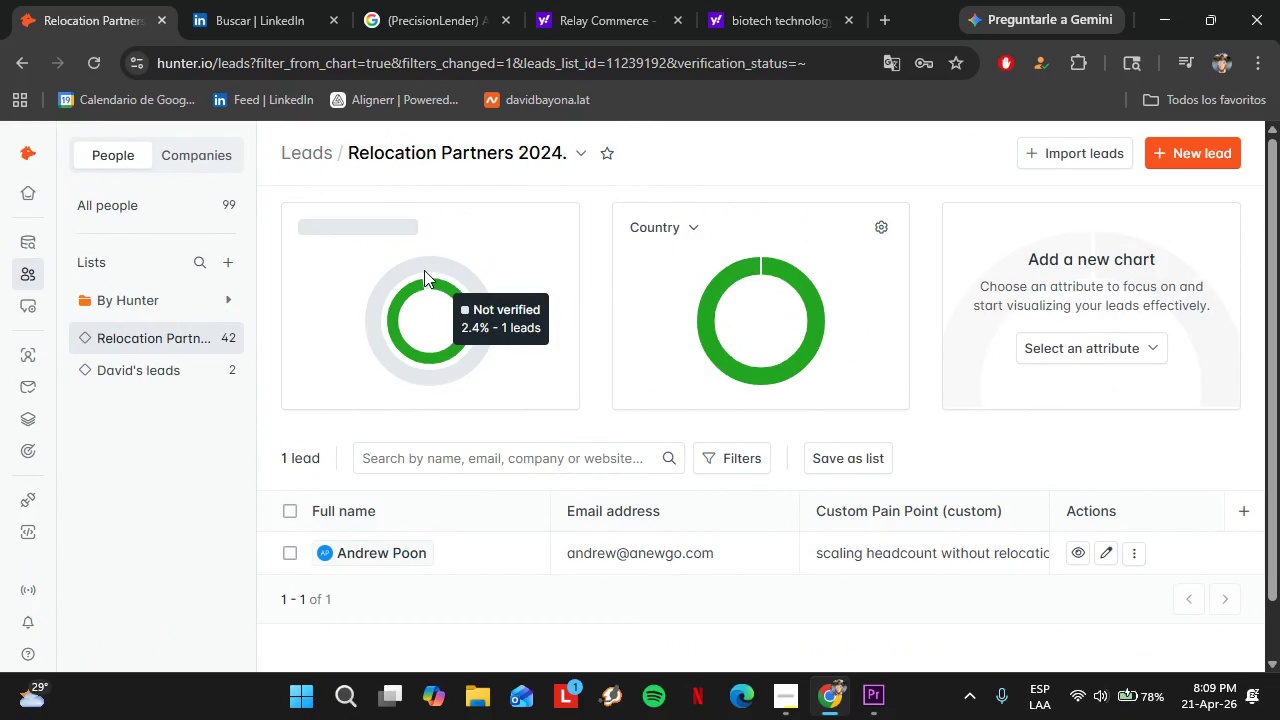 
left_click([290, 592])
 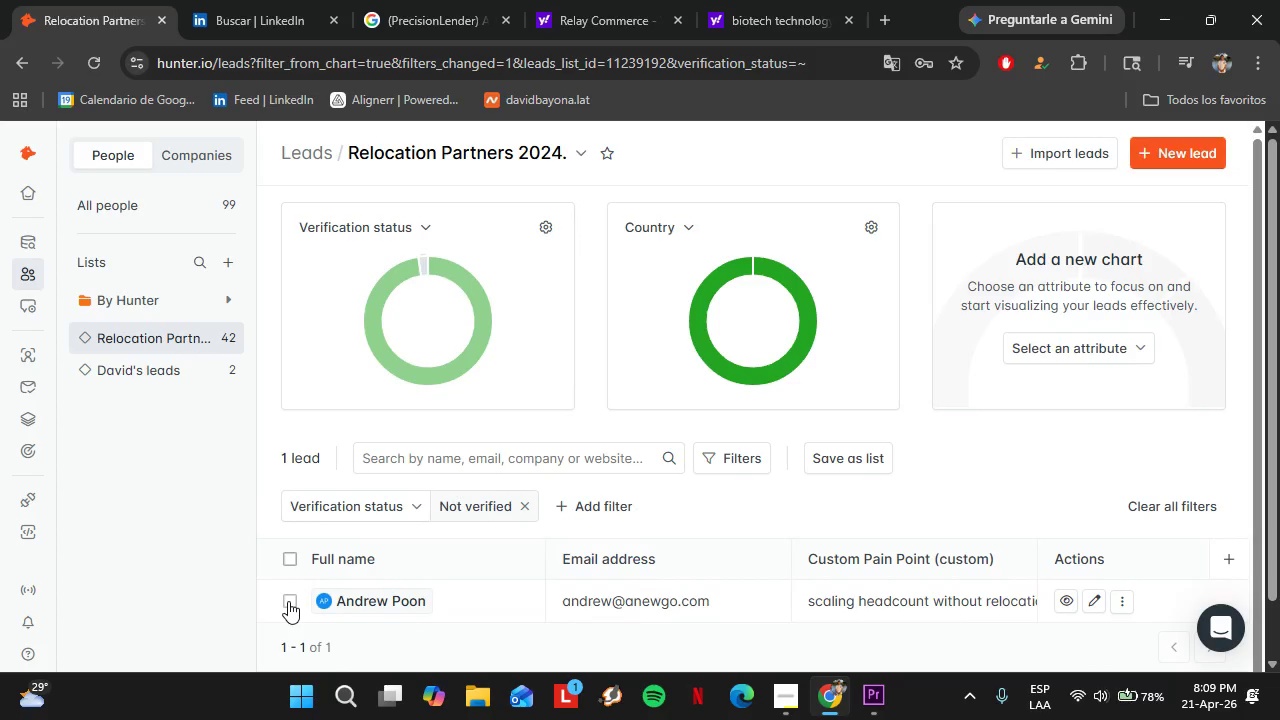 
left_click([288, 601])
 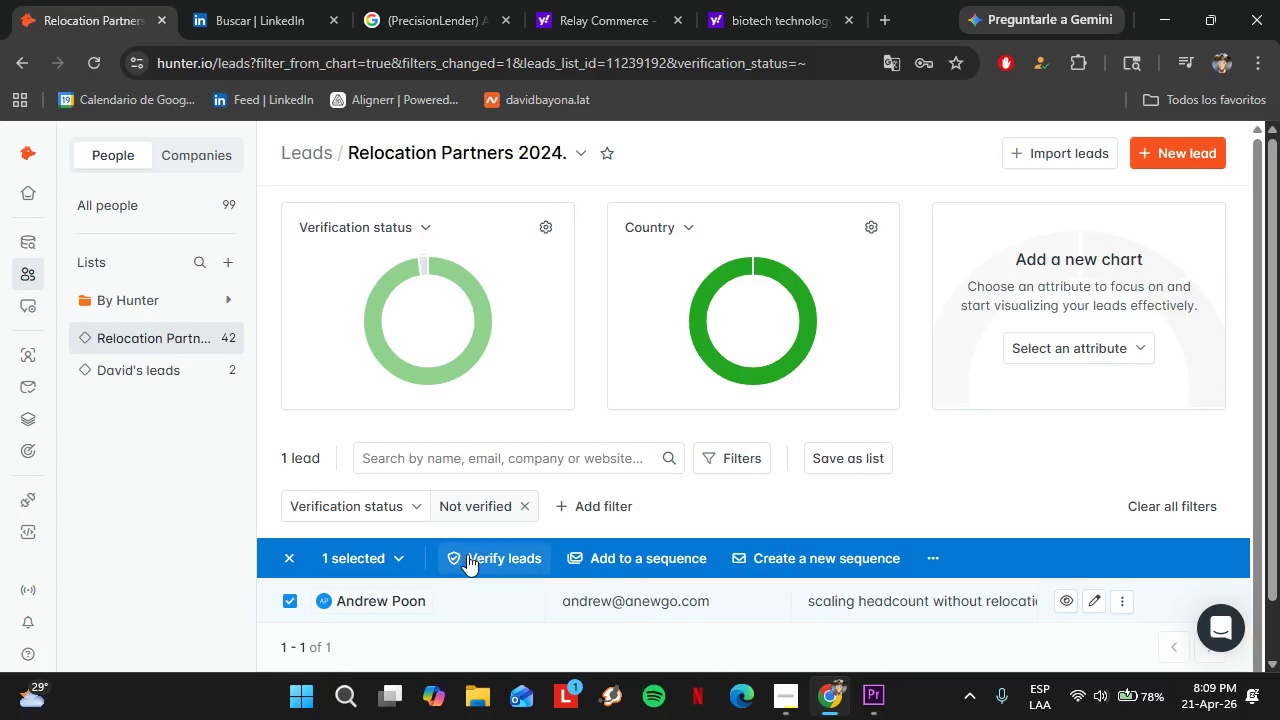 
left_click([467, 553])
 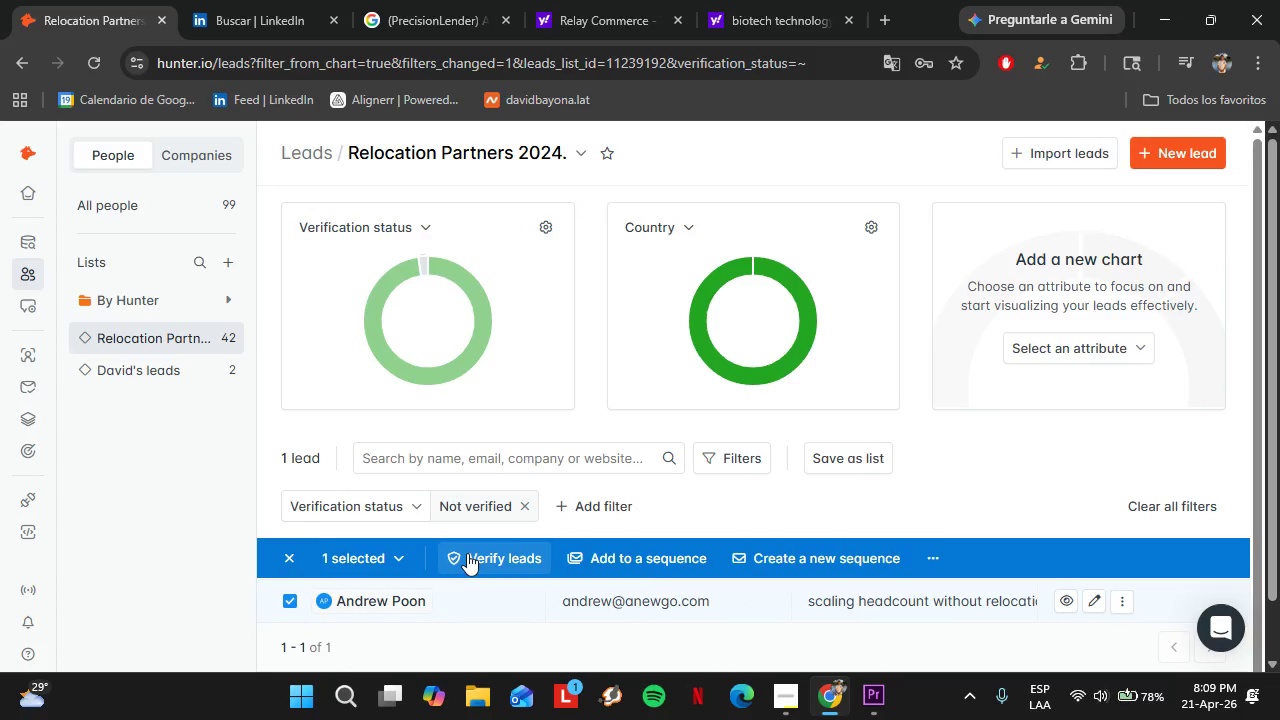 
mouse_move([476, 550])
 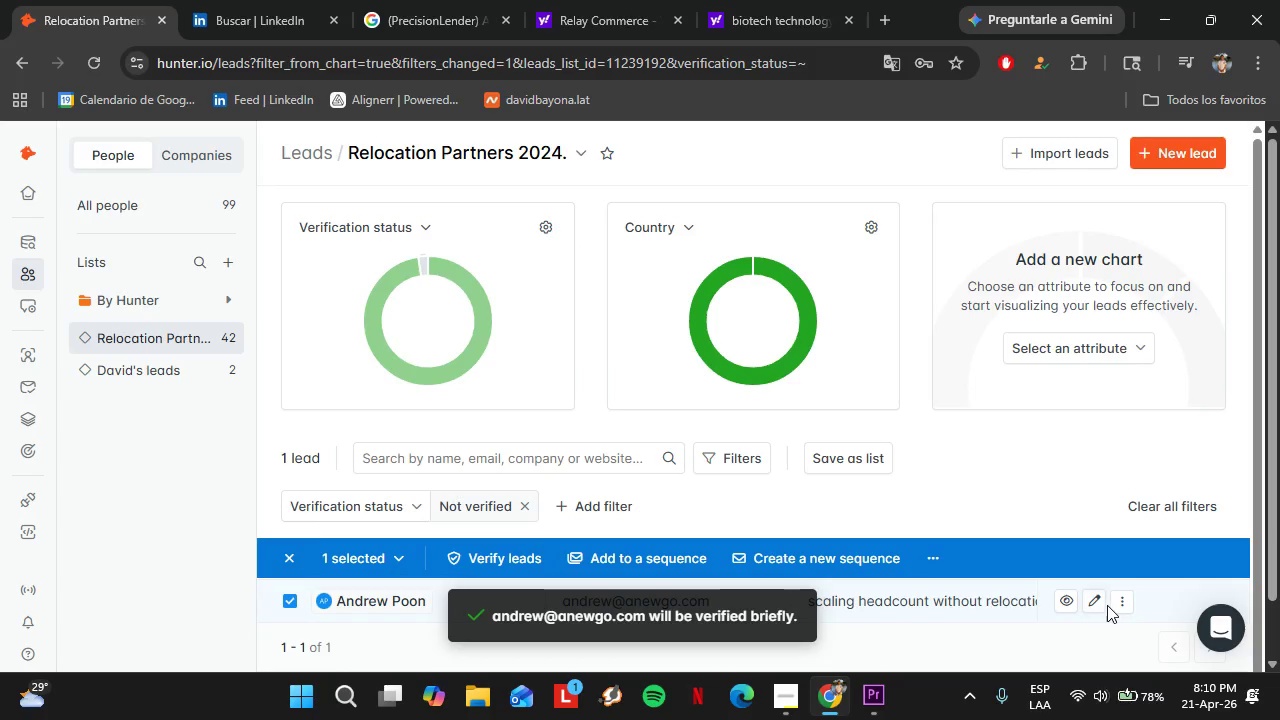 
left_click([1100, 605])
 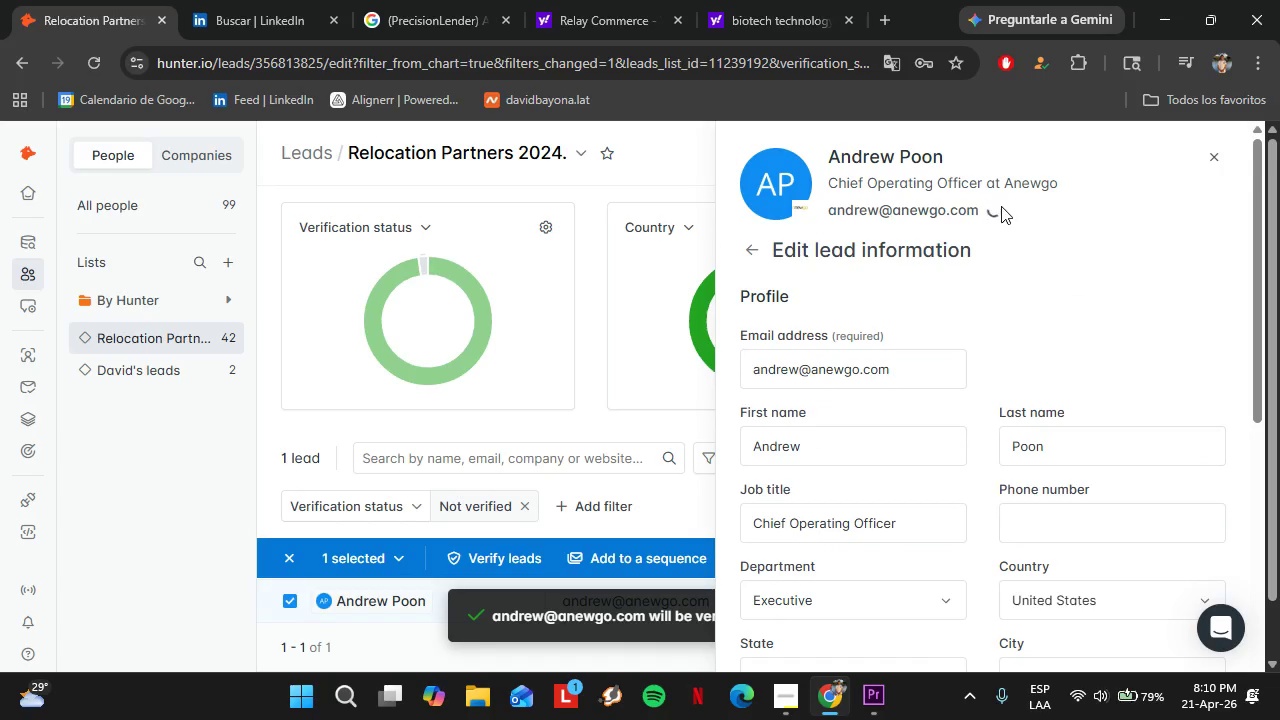 
mouse_move([994, 259])
 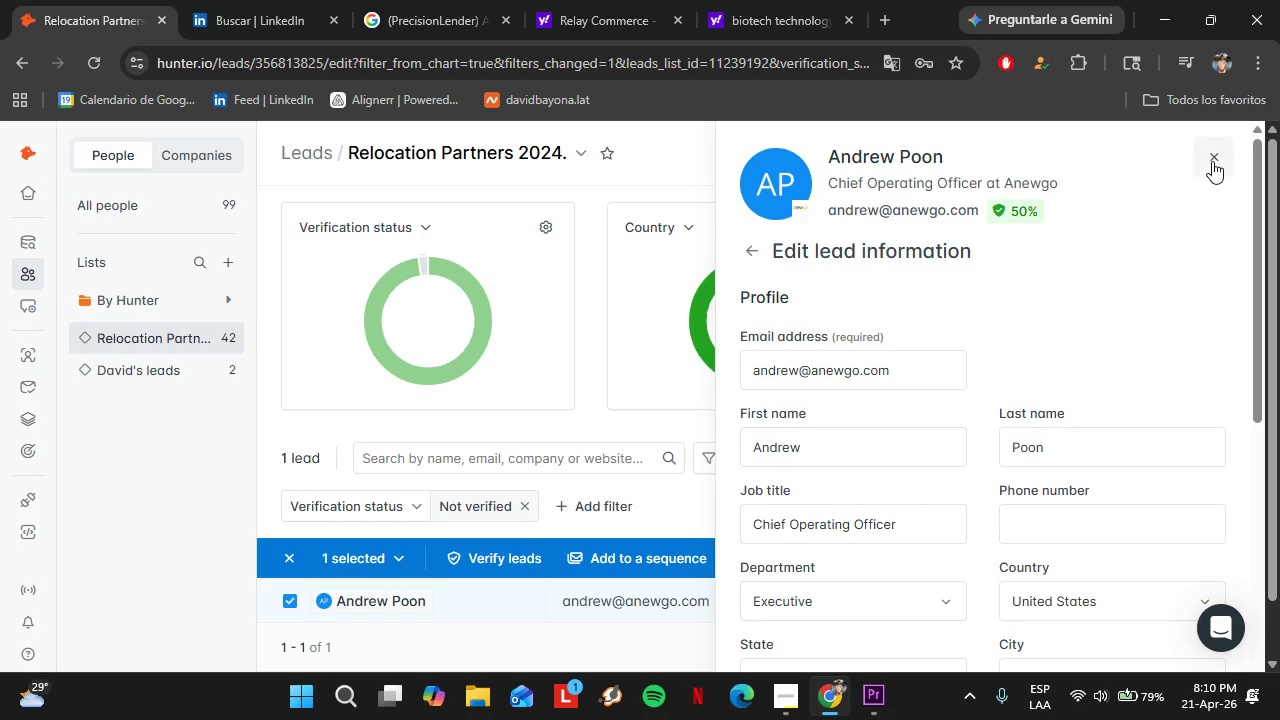 
left_click([1212, 159])
 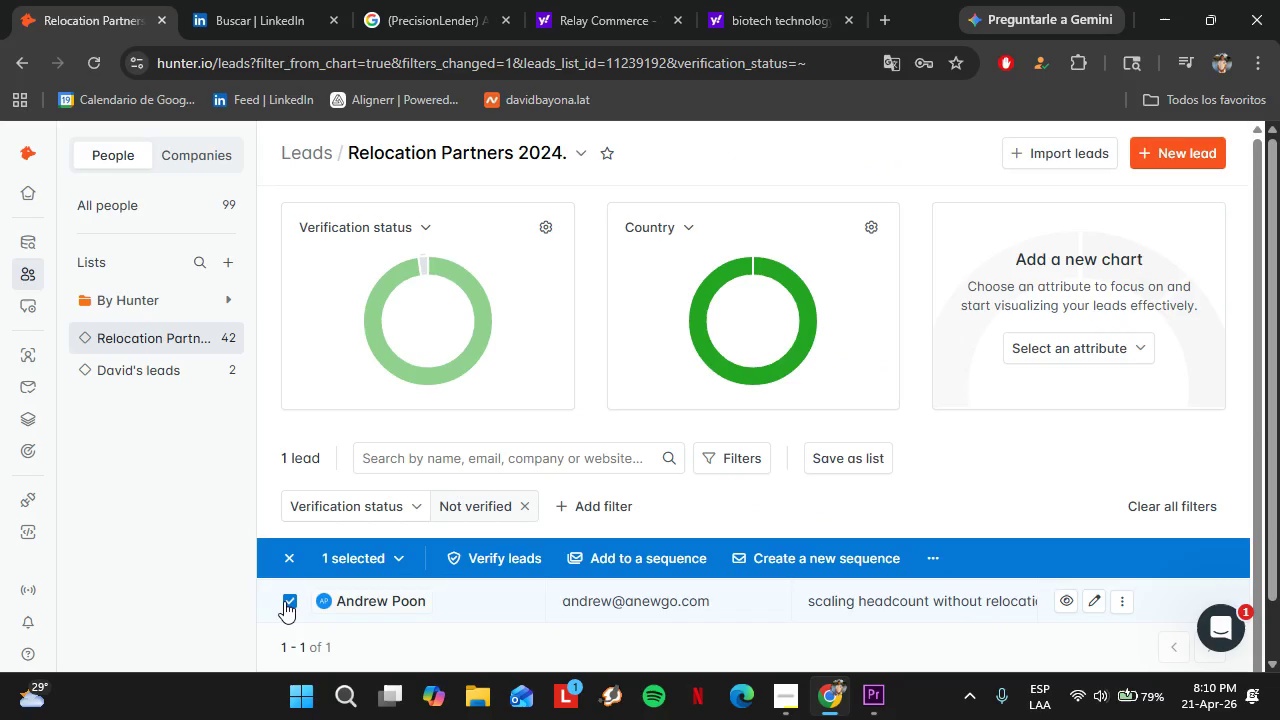 
left_click([284, 601])
 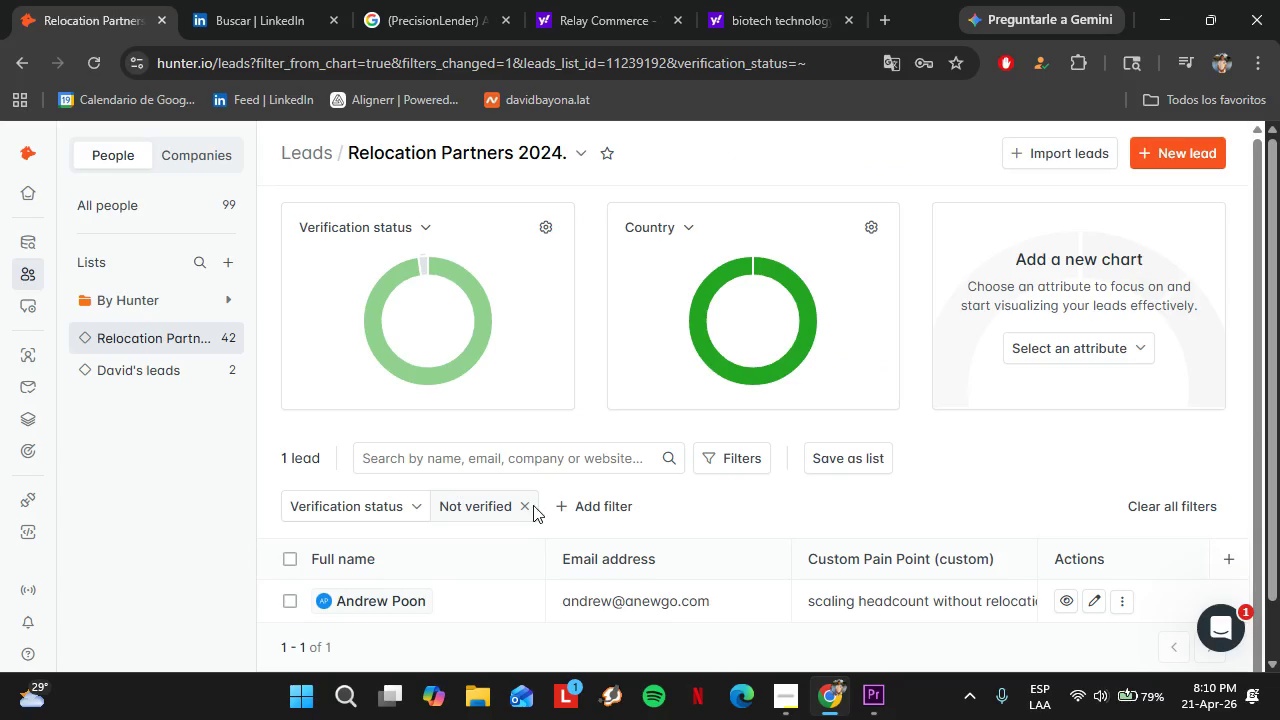 
left_click([529, 503])
 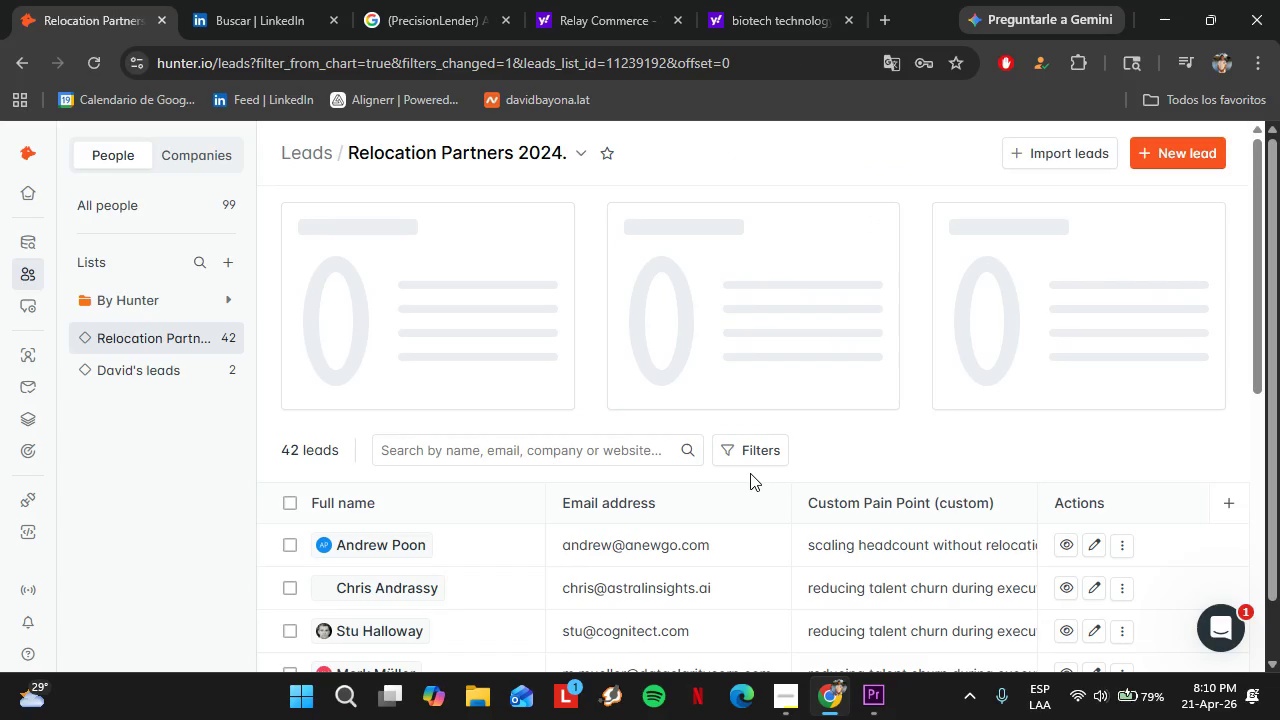 
wait(8.31)
 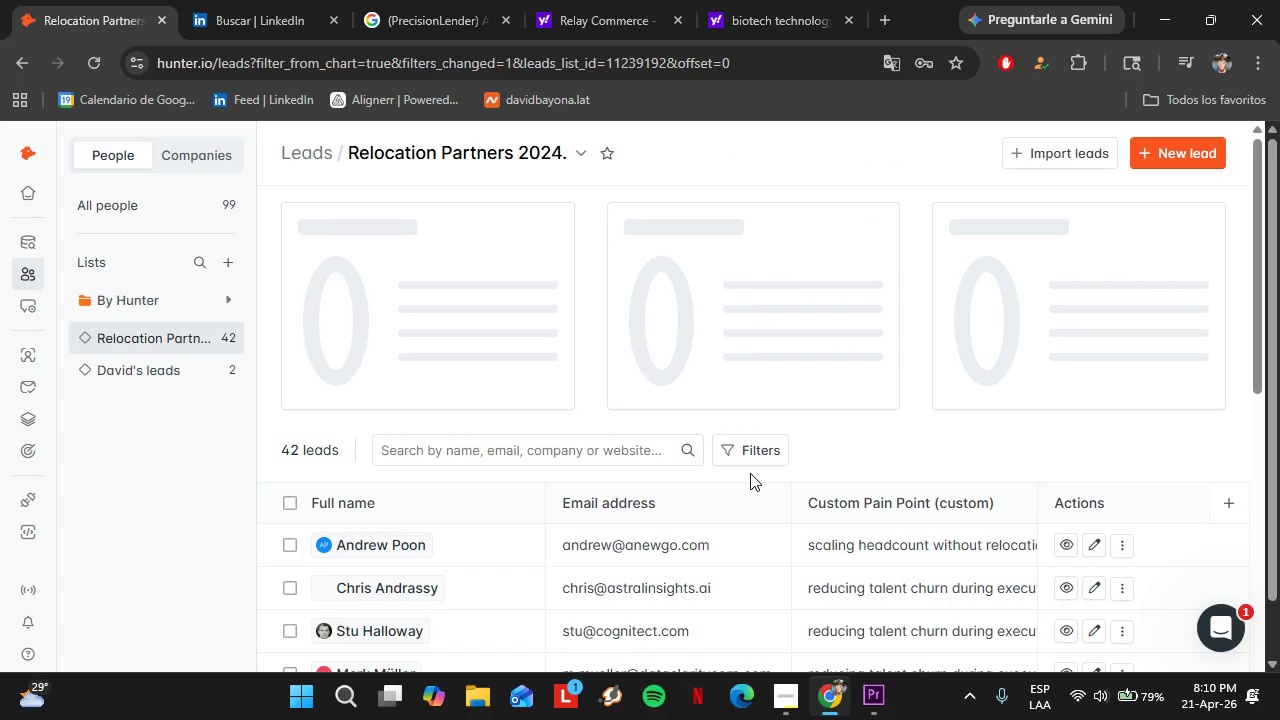 
left_click([222, 0])
 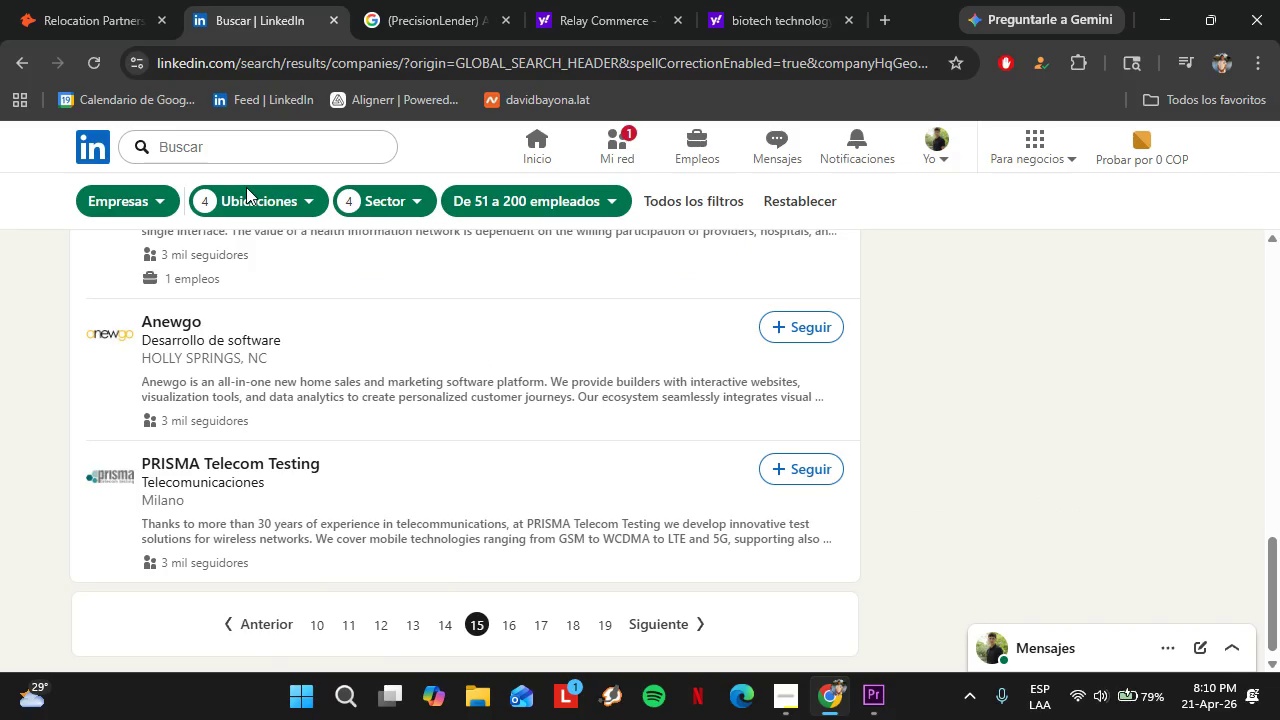 
left_click([91, 7])
 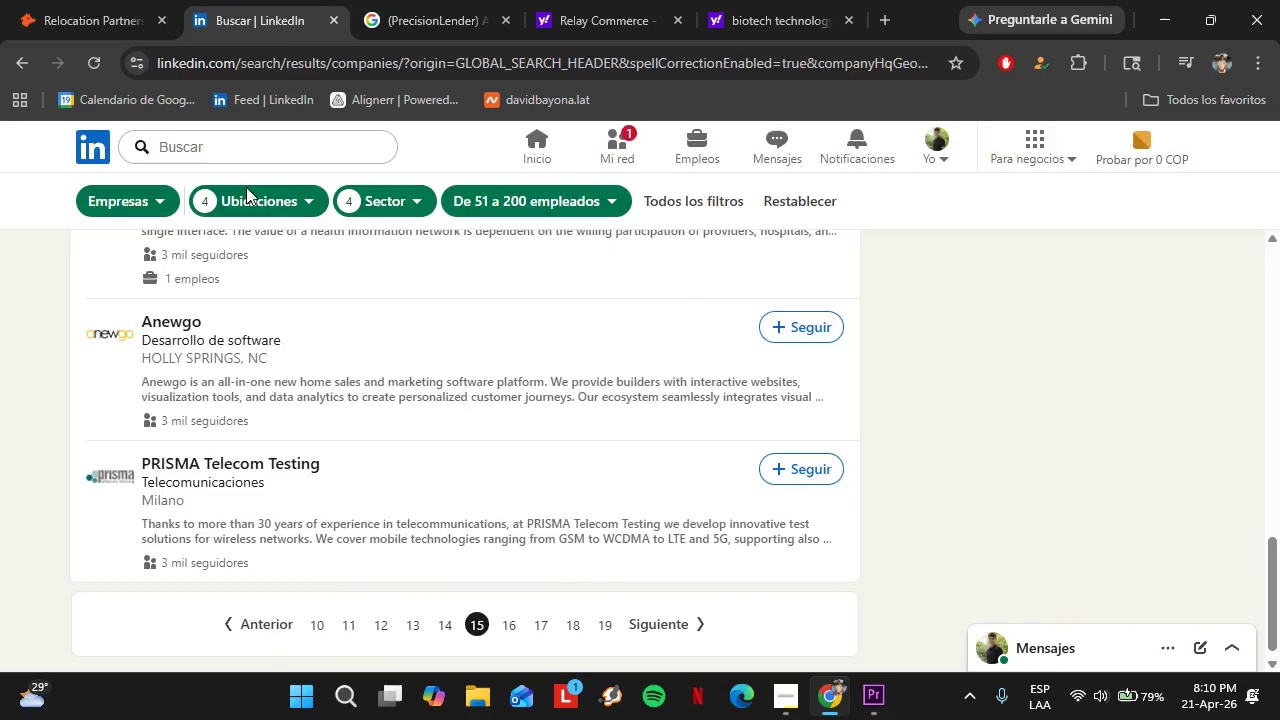 
left_click([27, 247])
 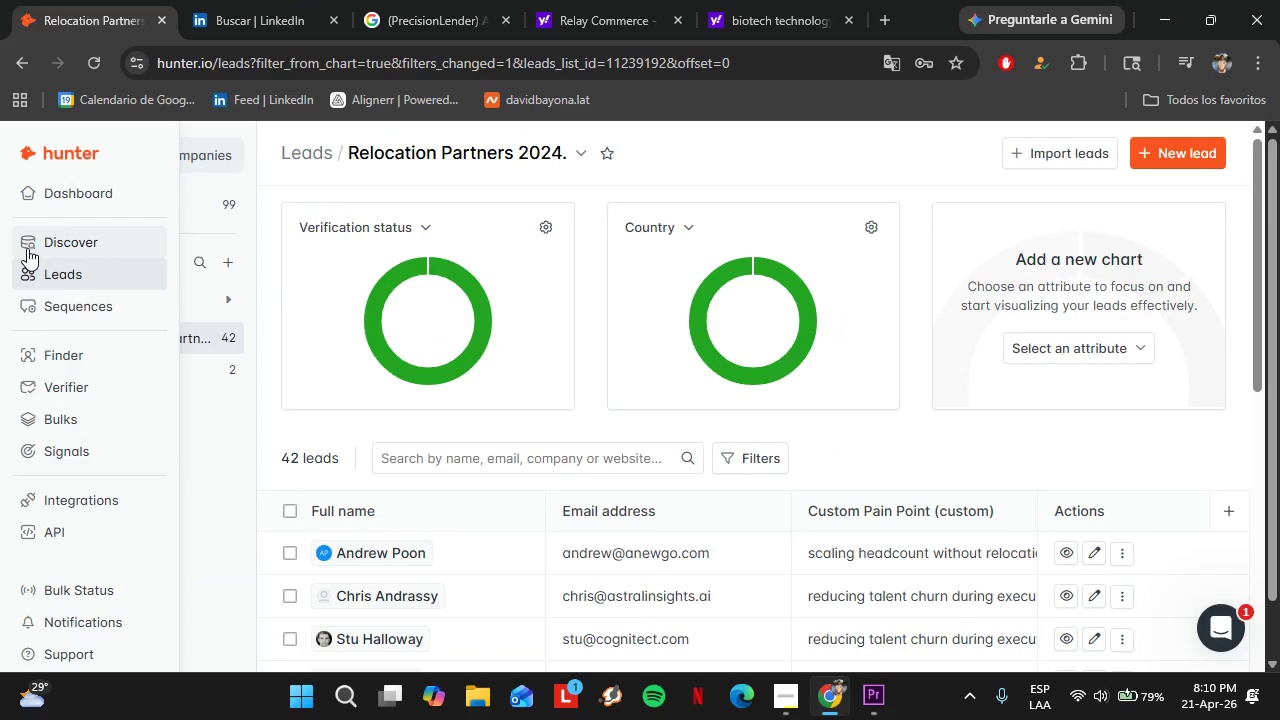 
left_click([215, 0])
 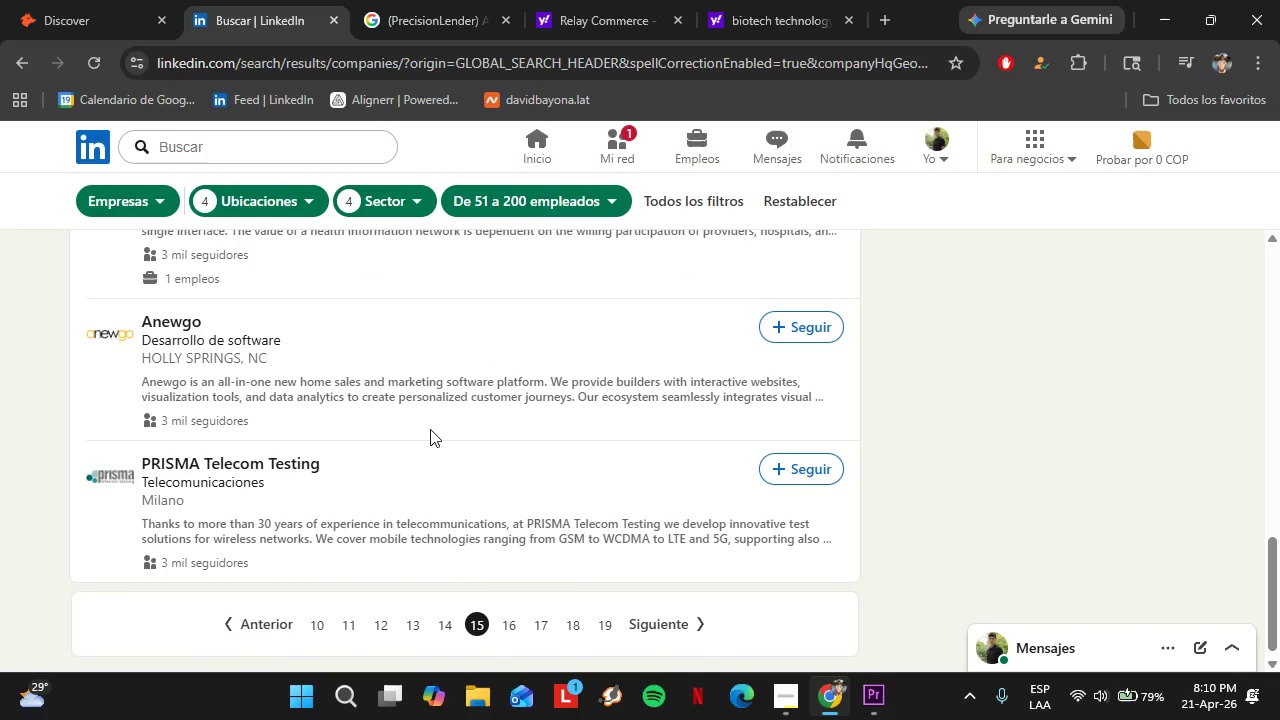 
left_click([509, 614])
 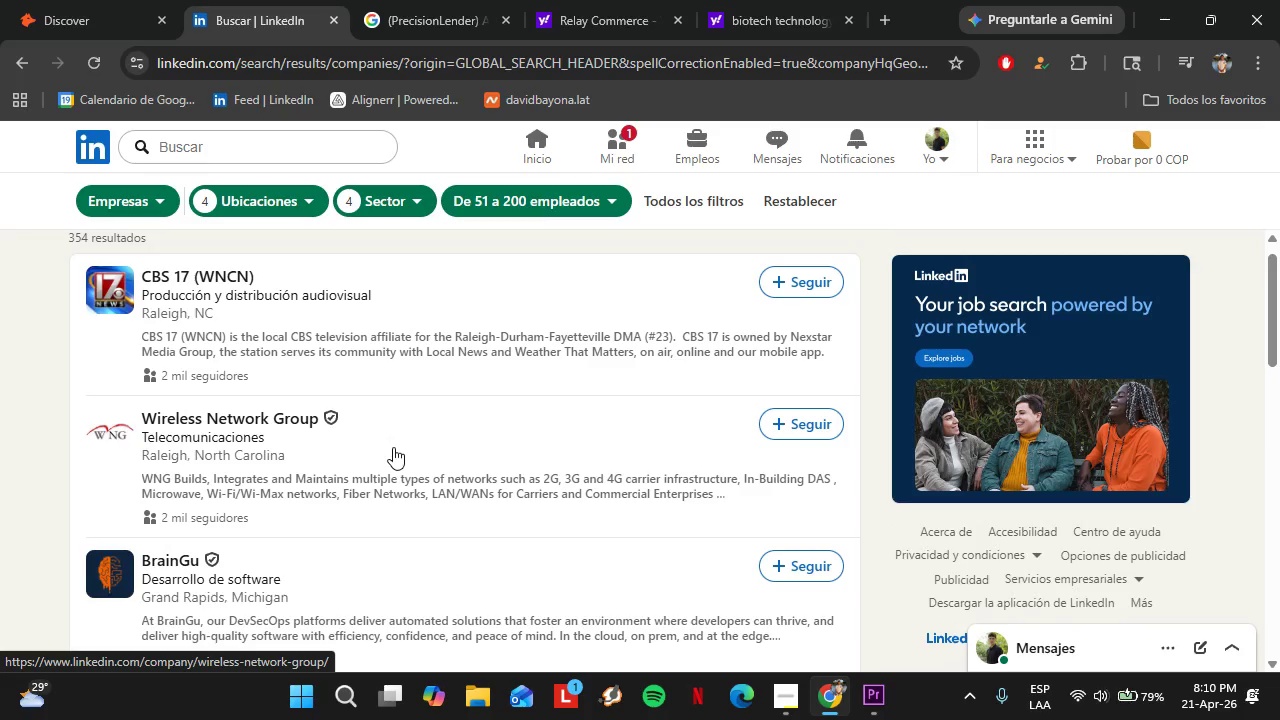 
scroll: coordinate [409, 465], scroll_direction: down, amount: 1.0
 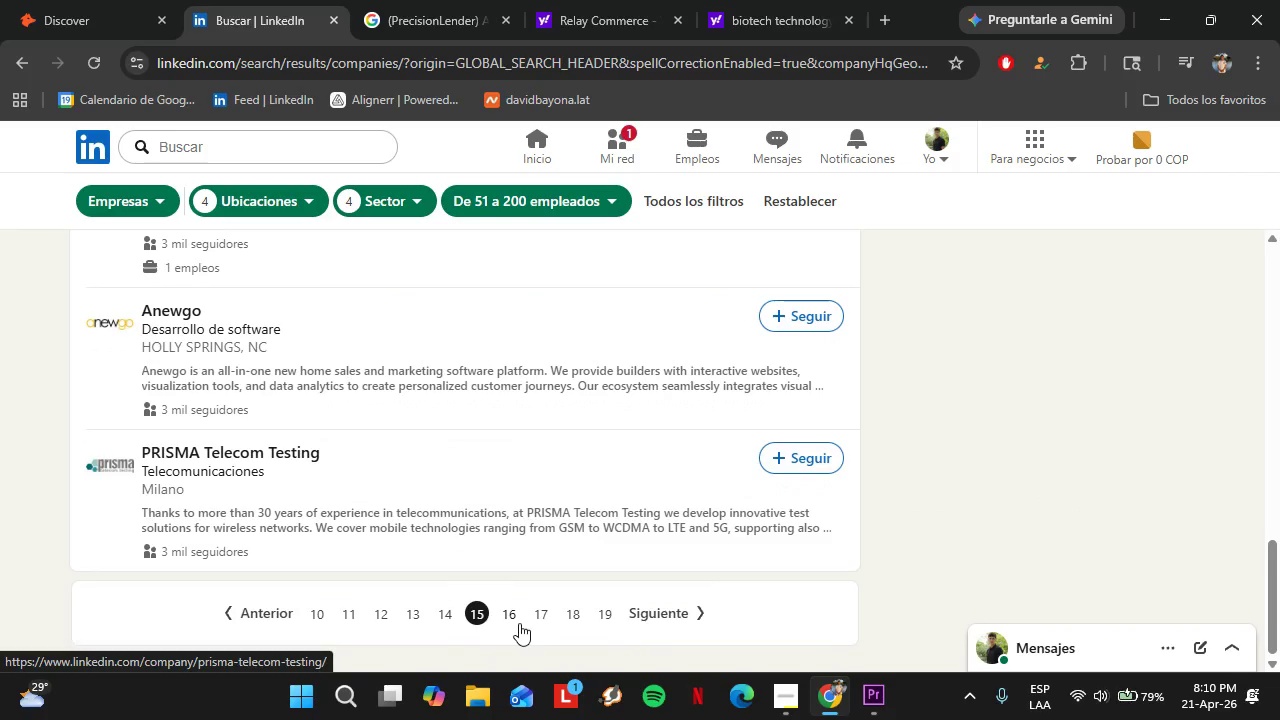 
wait(11.8)
 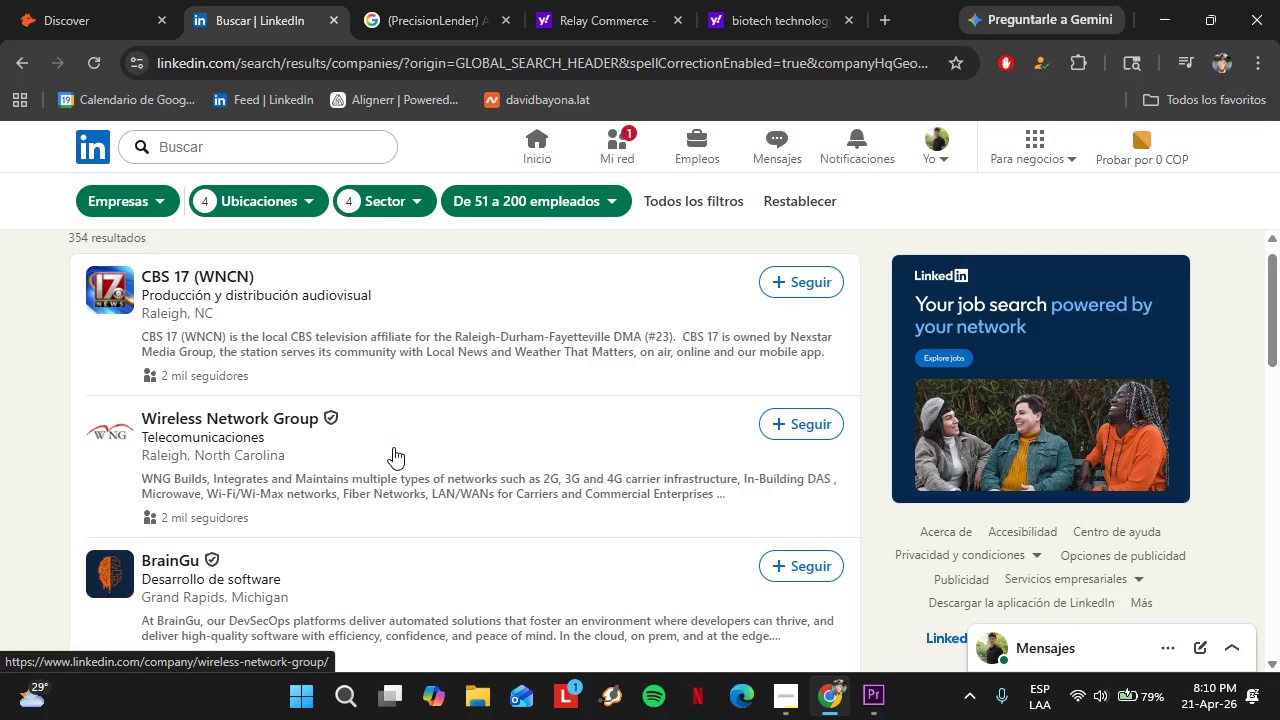 
left_click([132, 16])
 